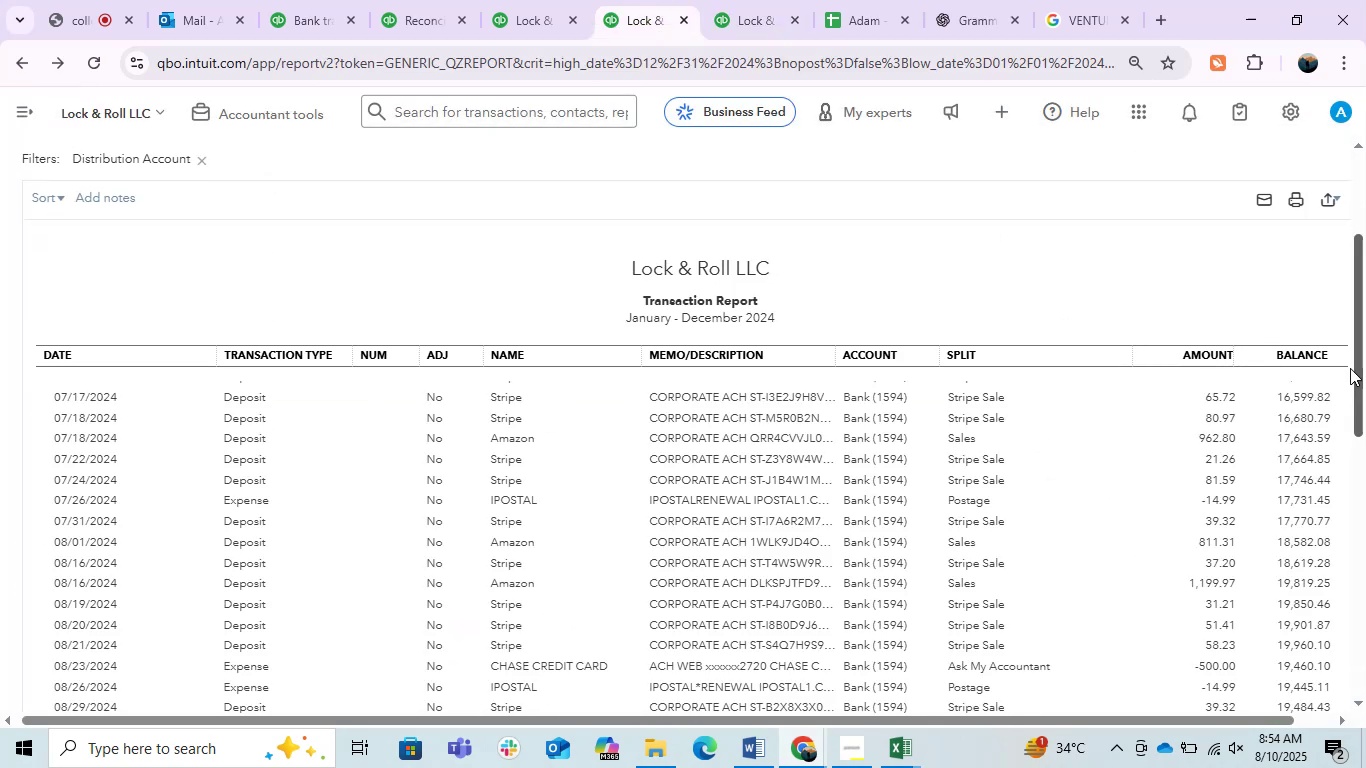 
left_click_drag(start_coordinate=[1350, 368], to_coordinate=[1364, 640])
 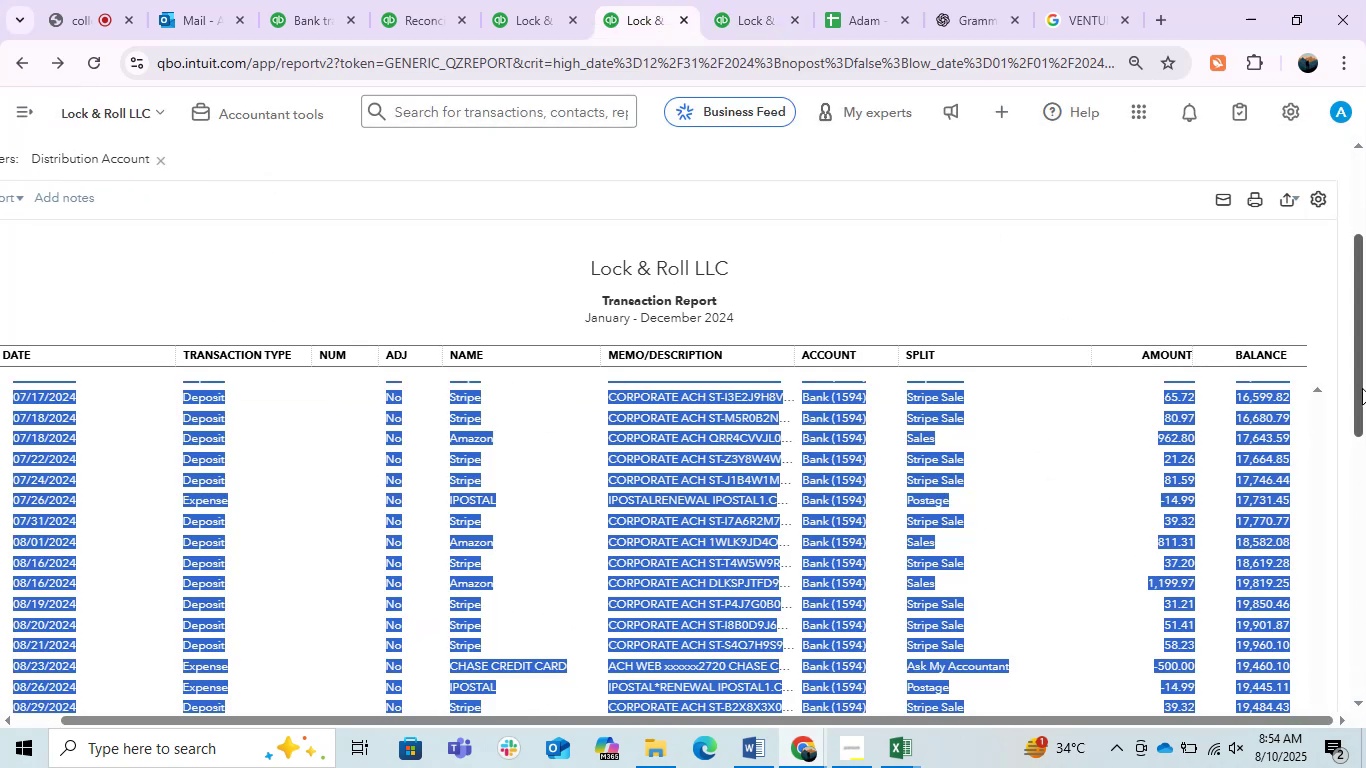 
left_click_drag(start_coordinate=[1353, 363], to_coordinate=[1365, 721])
 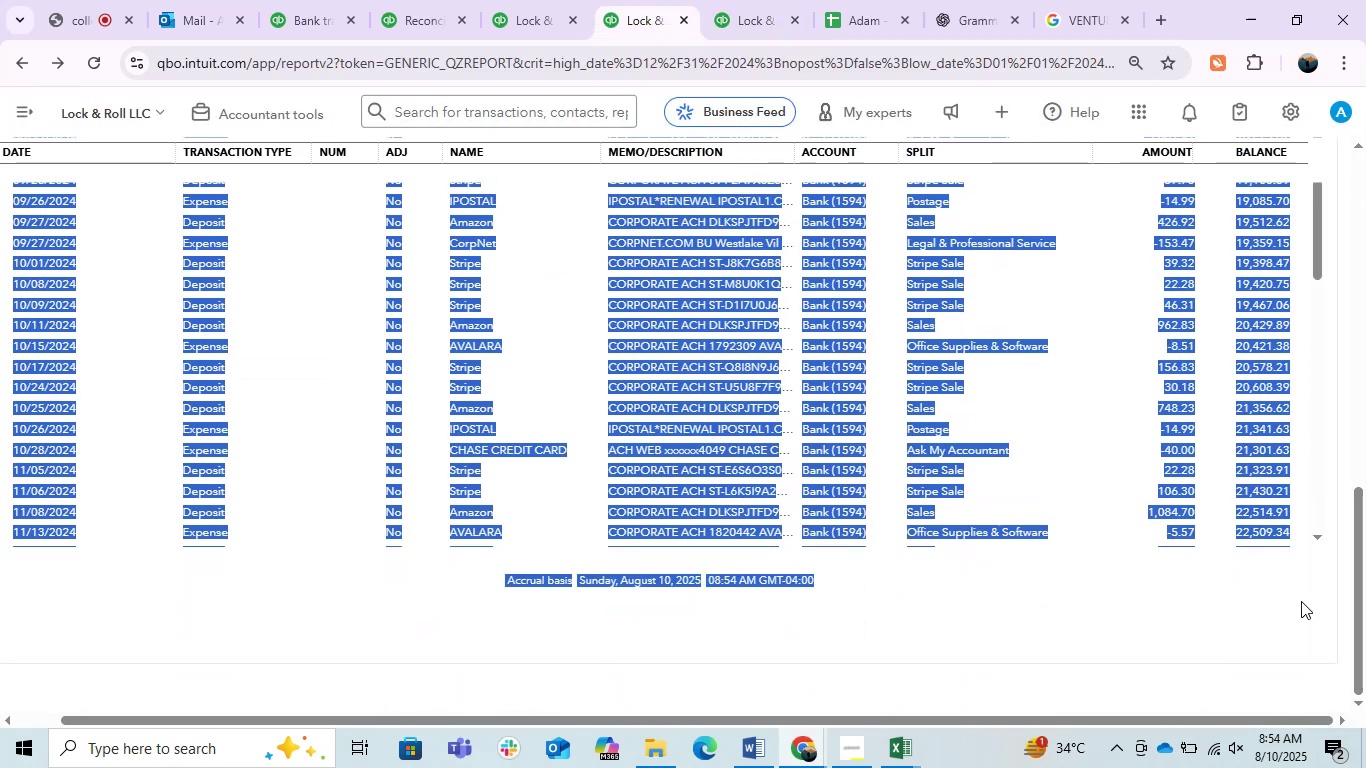 
scroll: coordinate [1232, 408], scroll_direction: down, amount: 17.0
 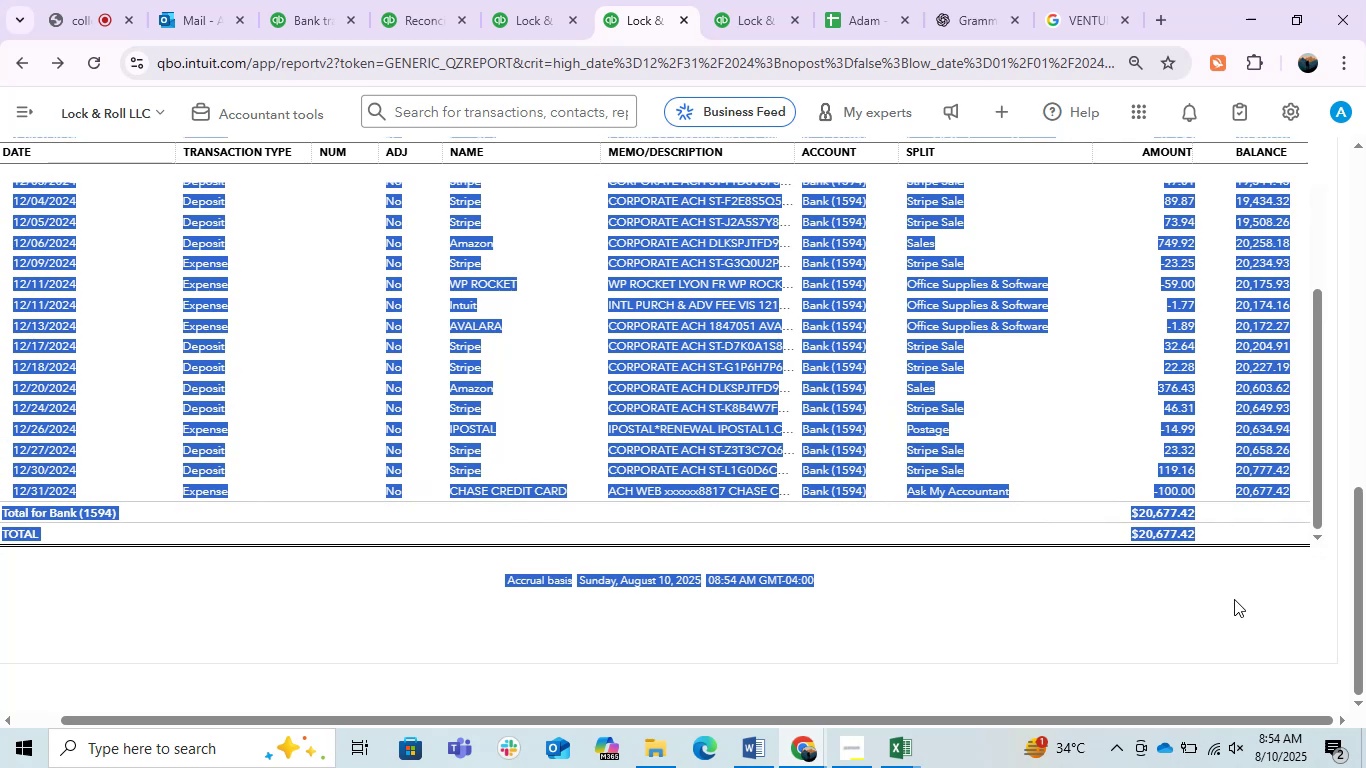 
left_click([1223, 620])
 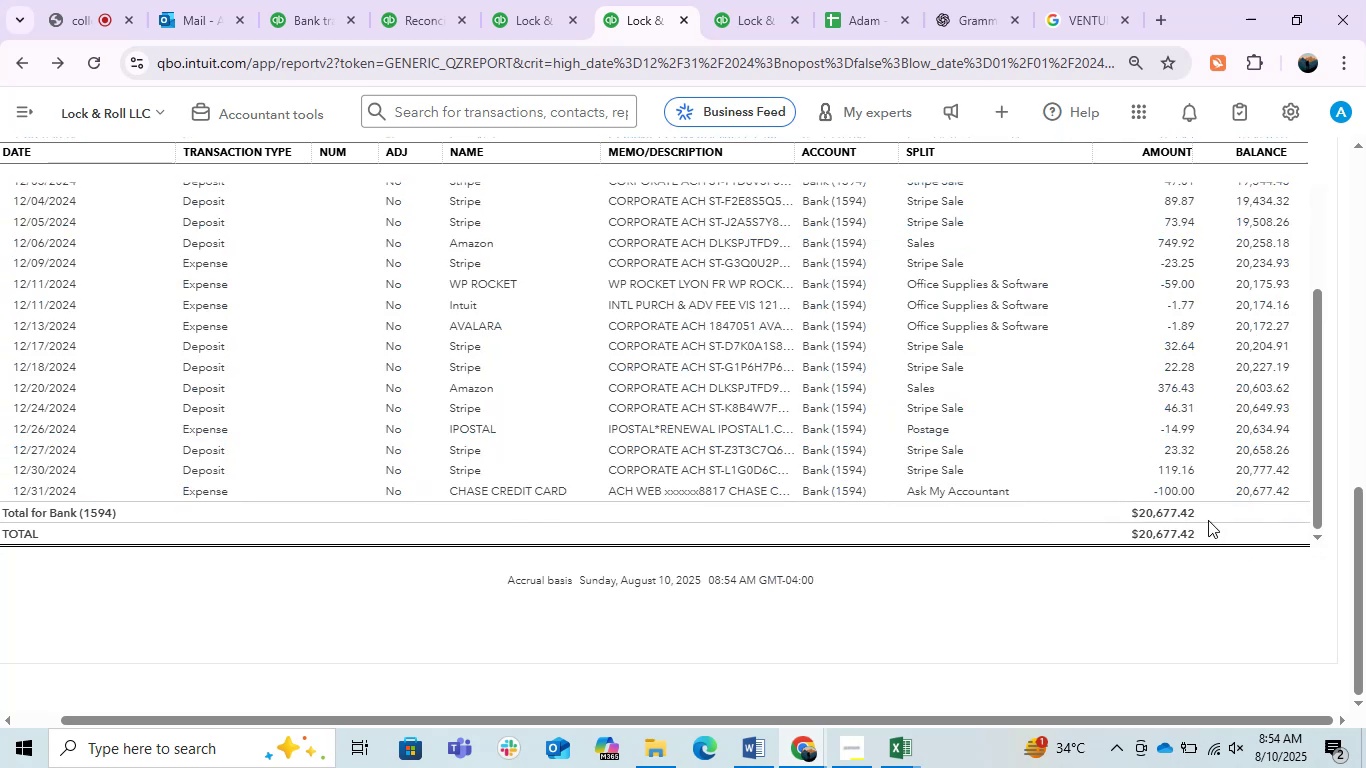 
left_click_drag(start_coordinate=[1194, 504], to_coordinate=[1087, 510])
 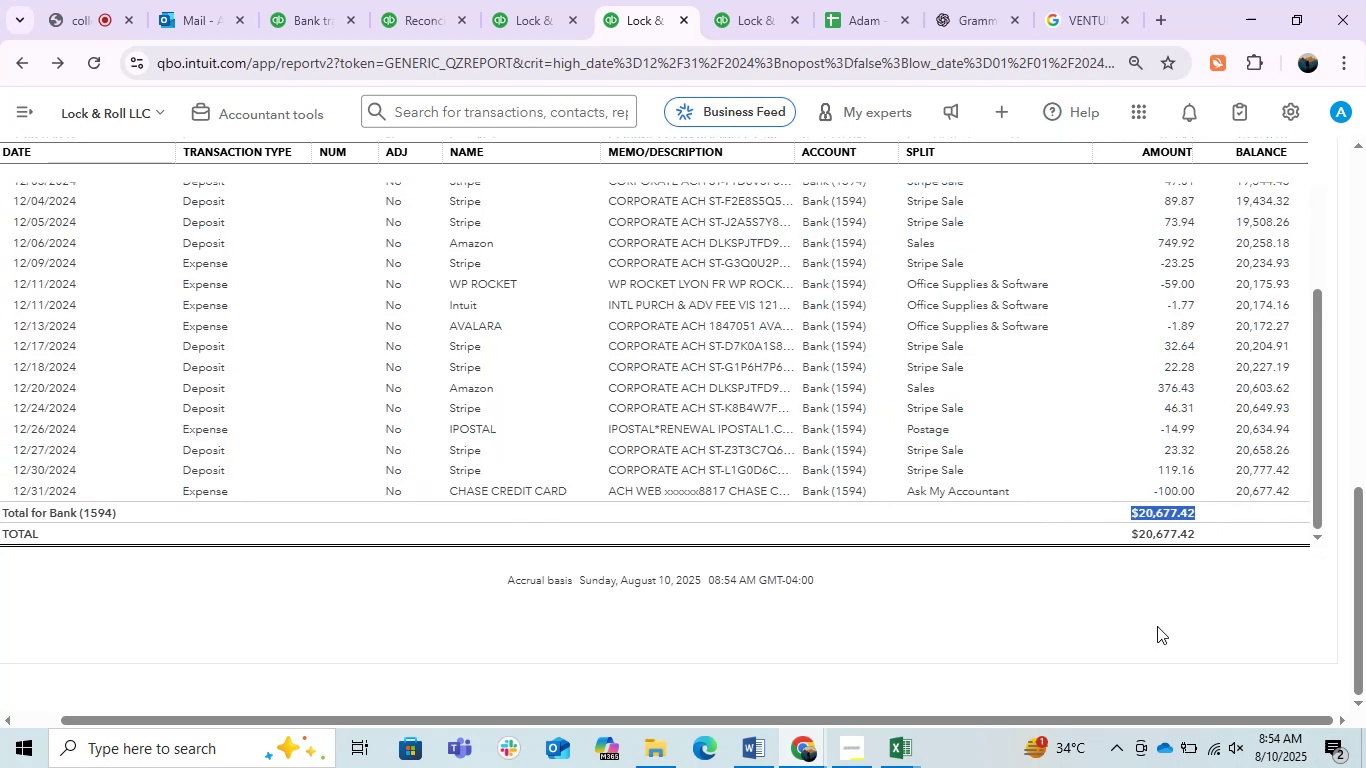 
left_click([1157, 626])
 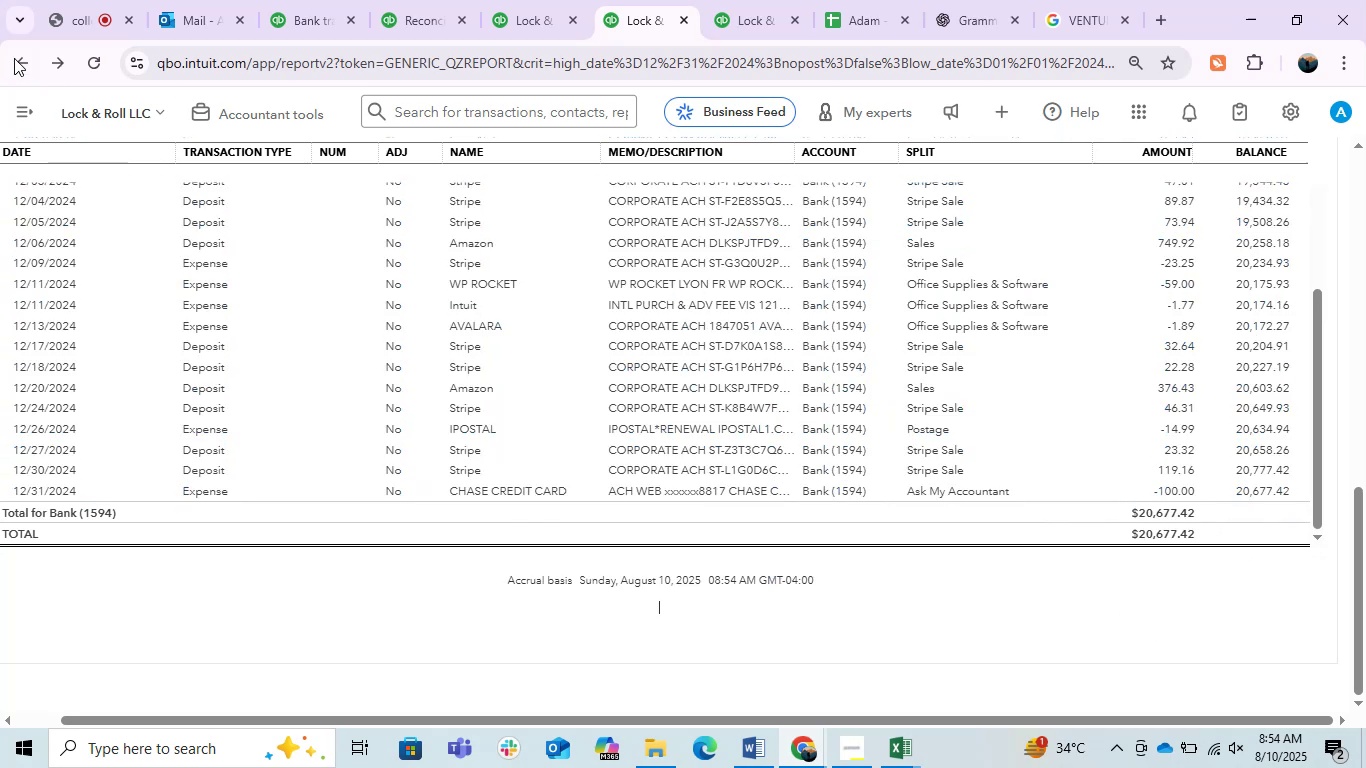 
left_click([14, 58])
 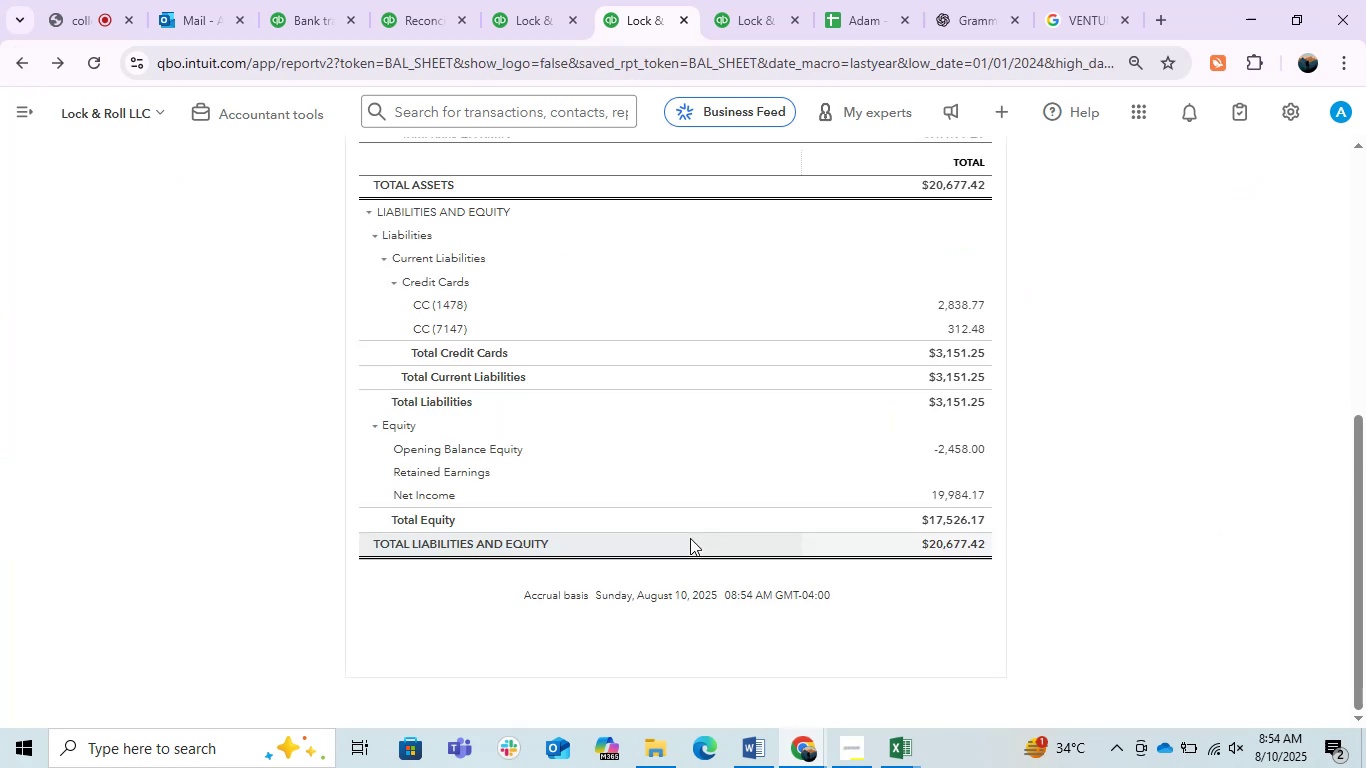 
scroll: coordinate [893, 592], scroll_direction: up, amount: 2.0
 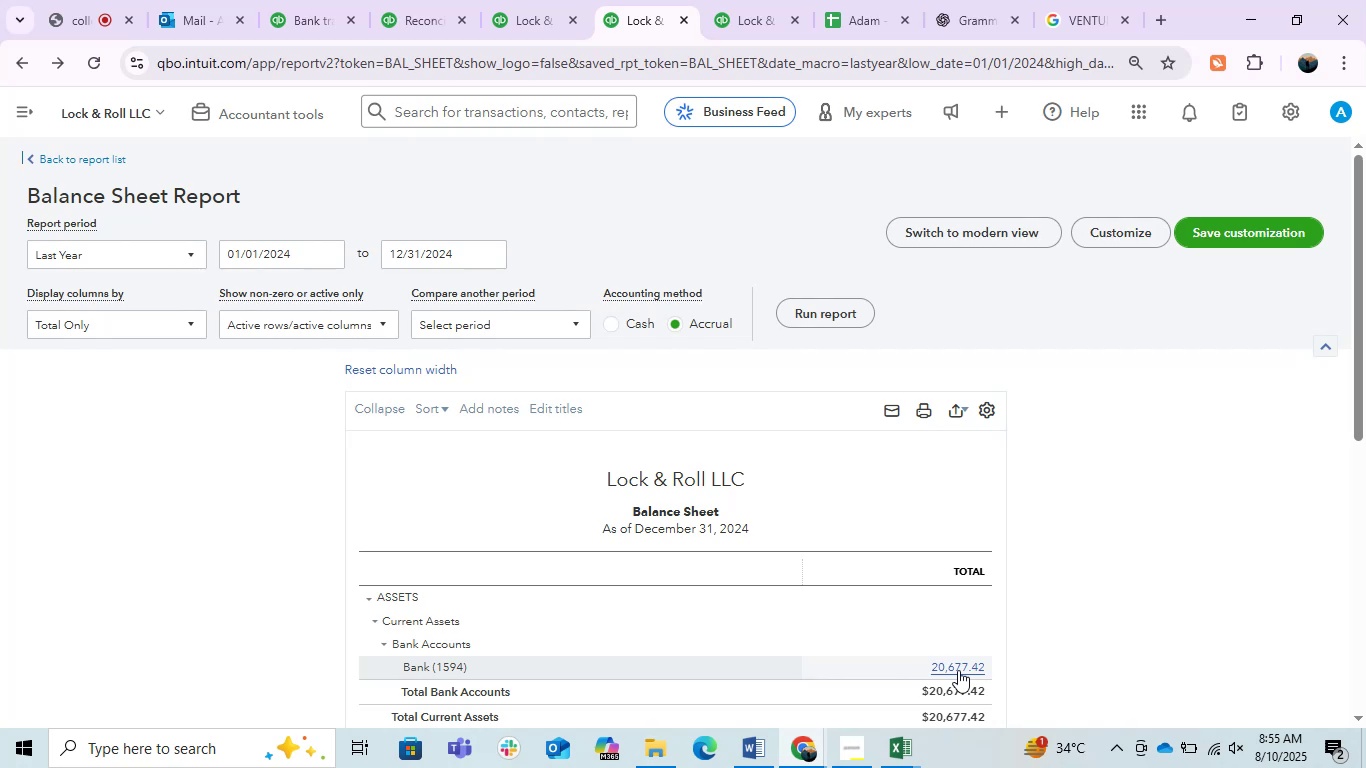 
wait(32.67)
 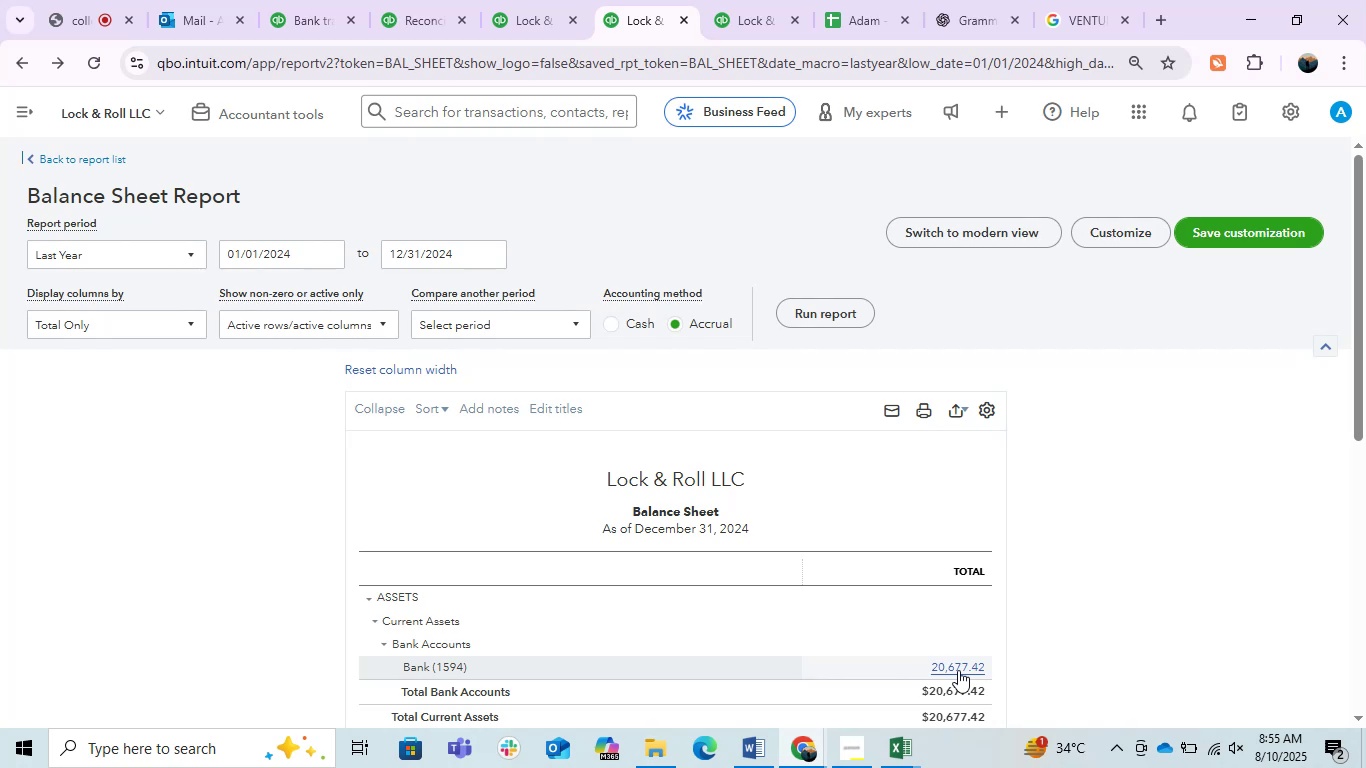 
scroll: coordinate [852, 539], scroll_direction: down, amount: 7.0
 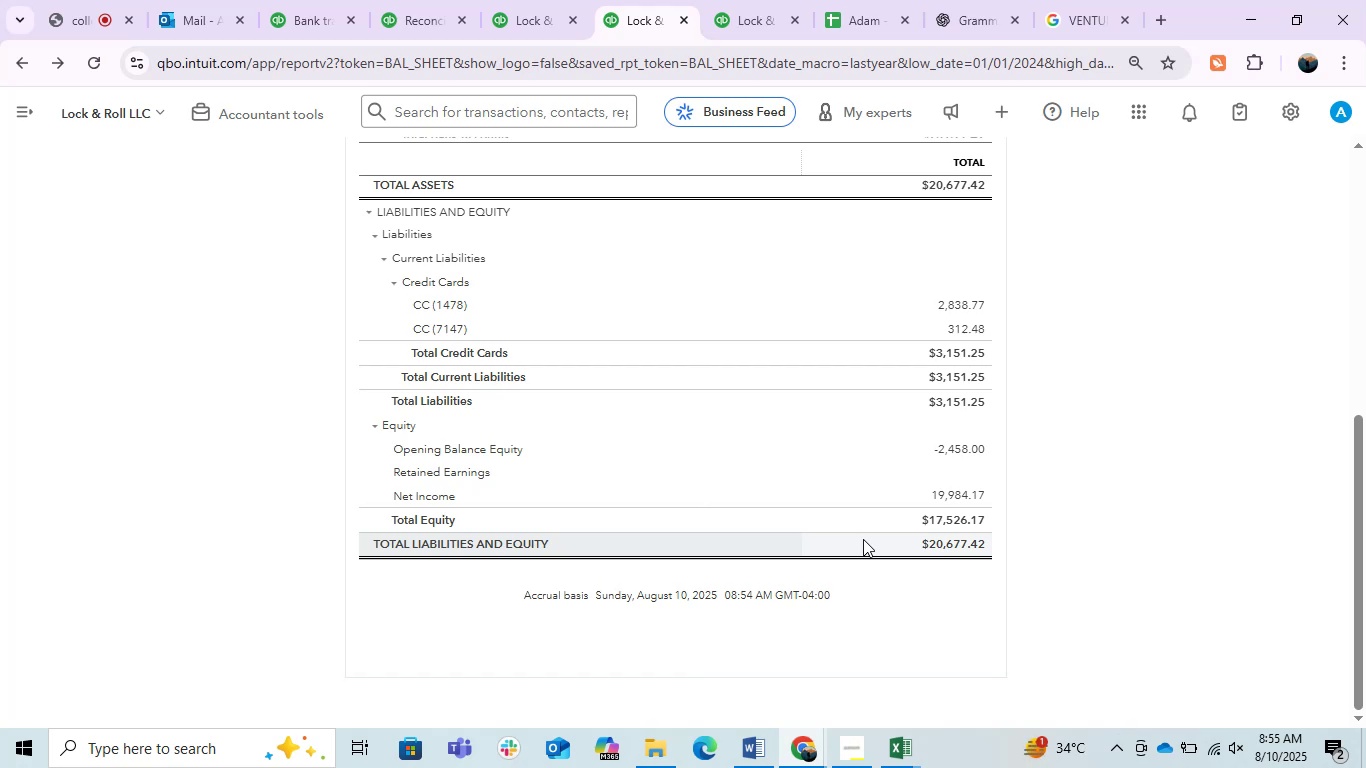 
wait(42.31)
 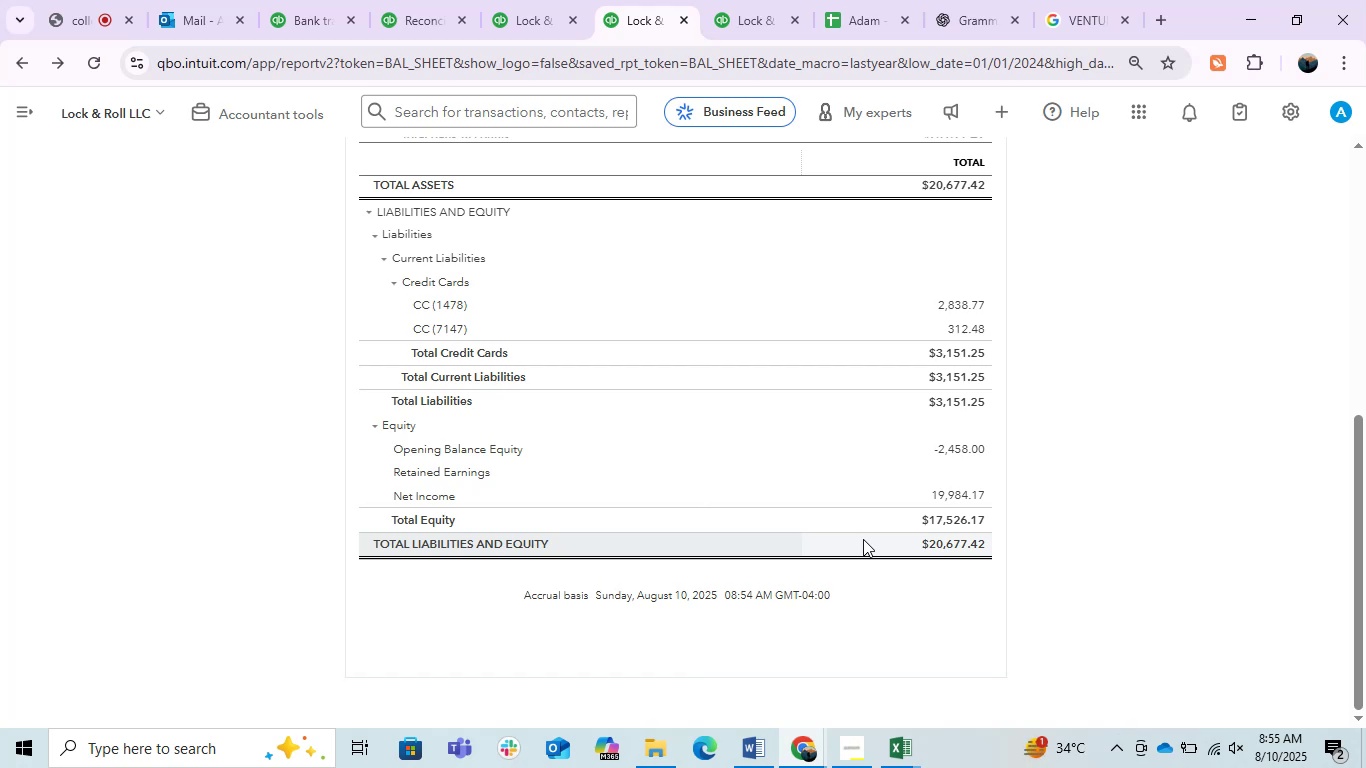 
scroll: coordinate [863, 539], scroll_direction: up, amount: 1.0
 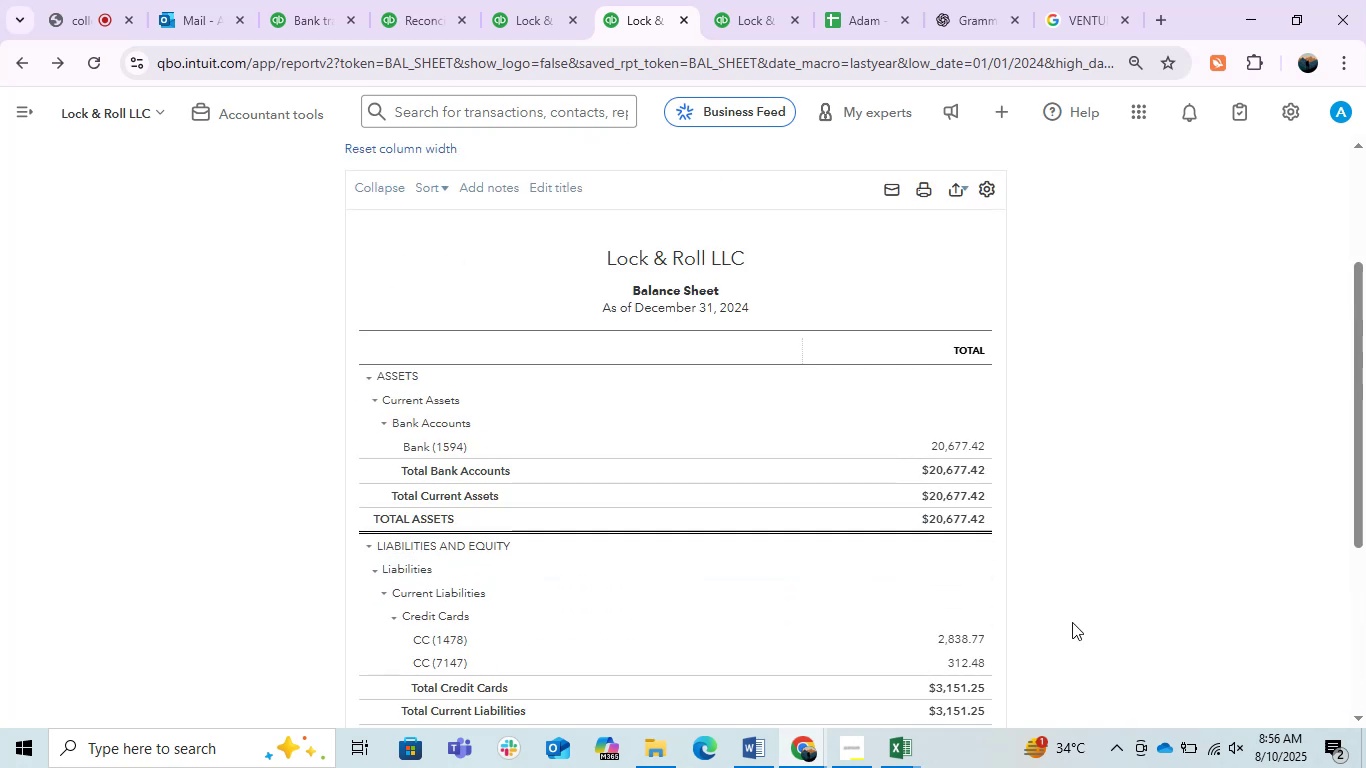 
scroll: coordinate [968, 549], scroll_direction: down, amount: 1.0
 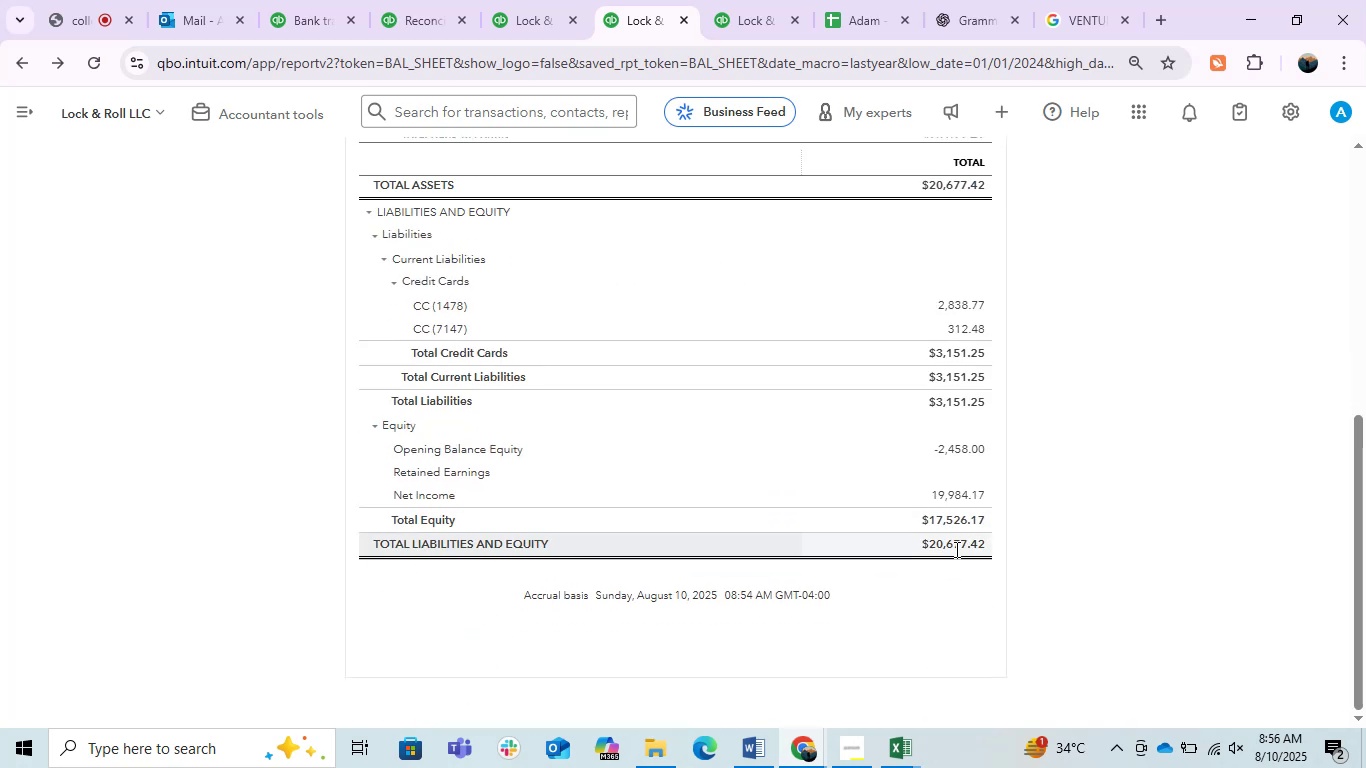 
scroll: coordinate [954, 549], scroll_direction: up, amount: 2.0
 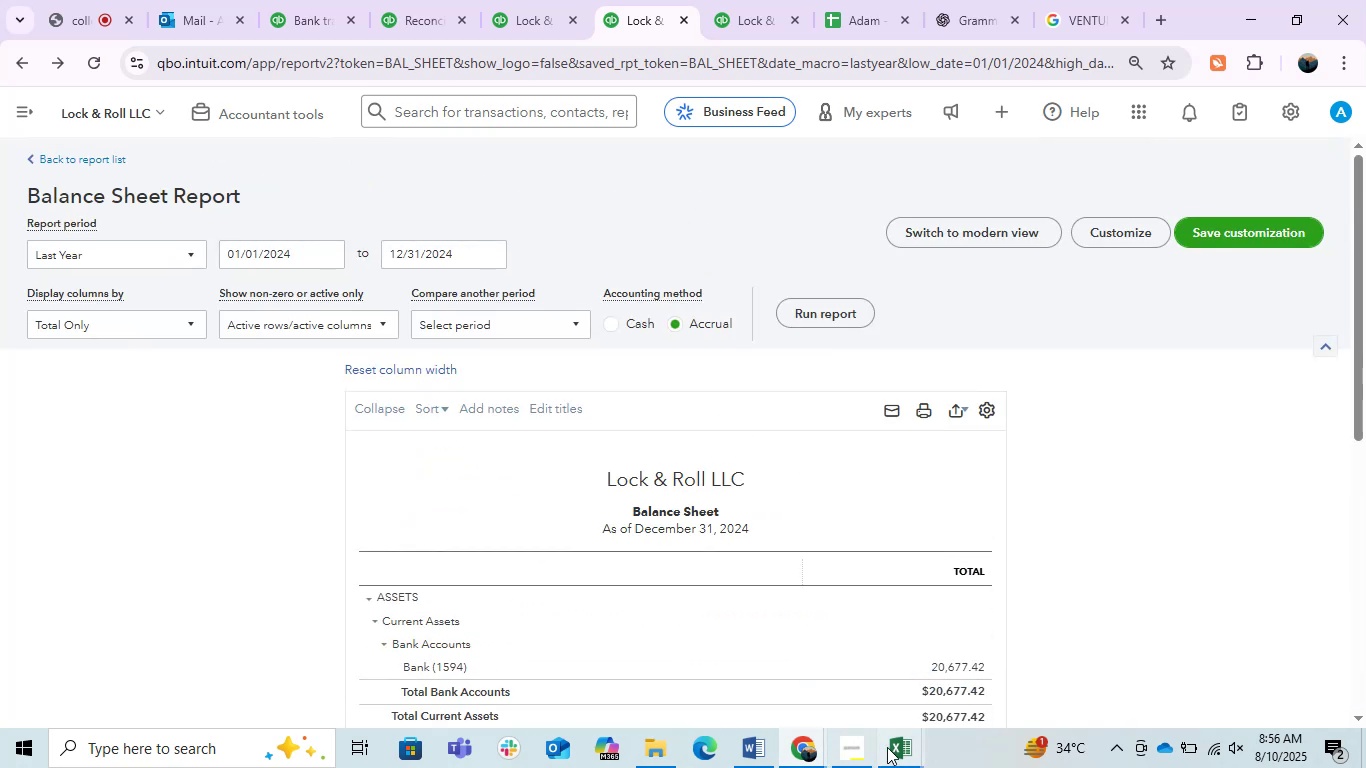 
left_click([887, 747])
 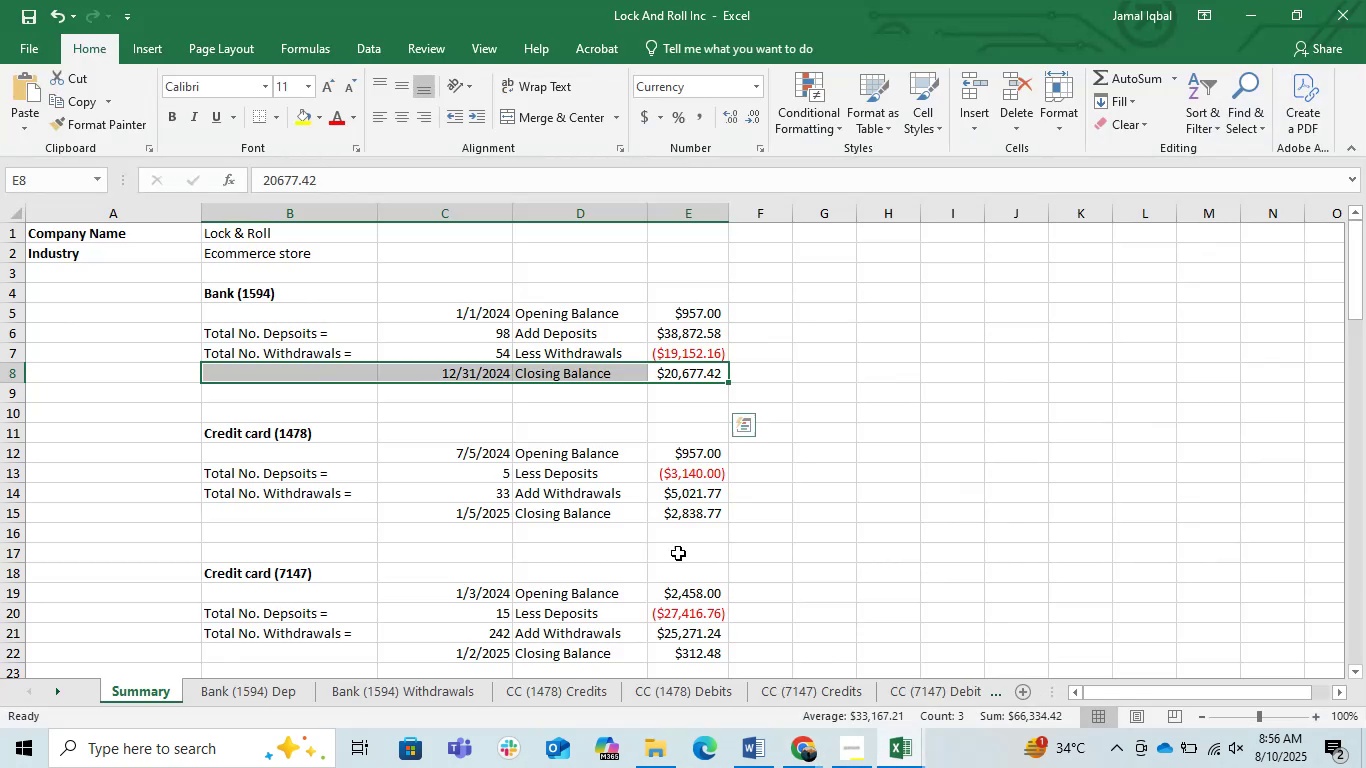 
left_click([548, 451])
 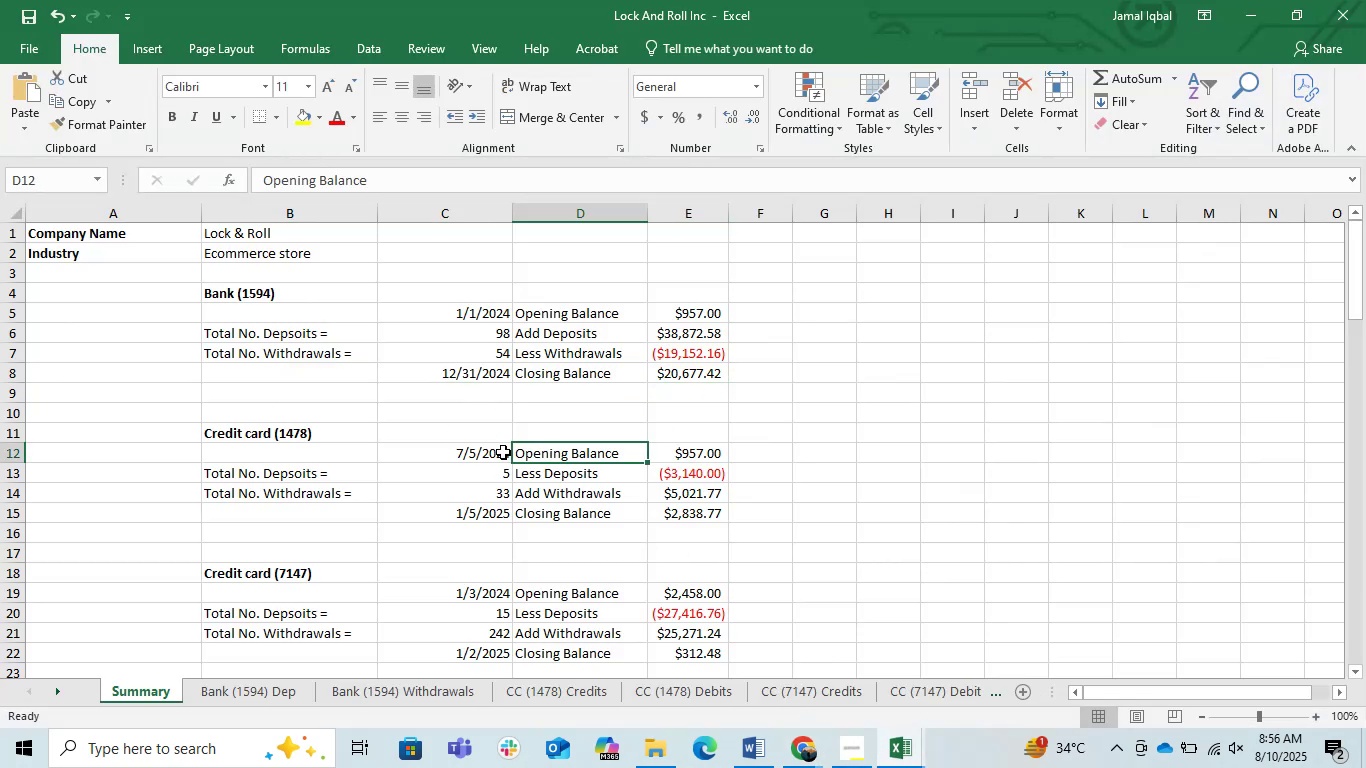 
left_click_drag(start_coordinate=[453, 457], to_coordinate=[710, 457])
 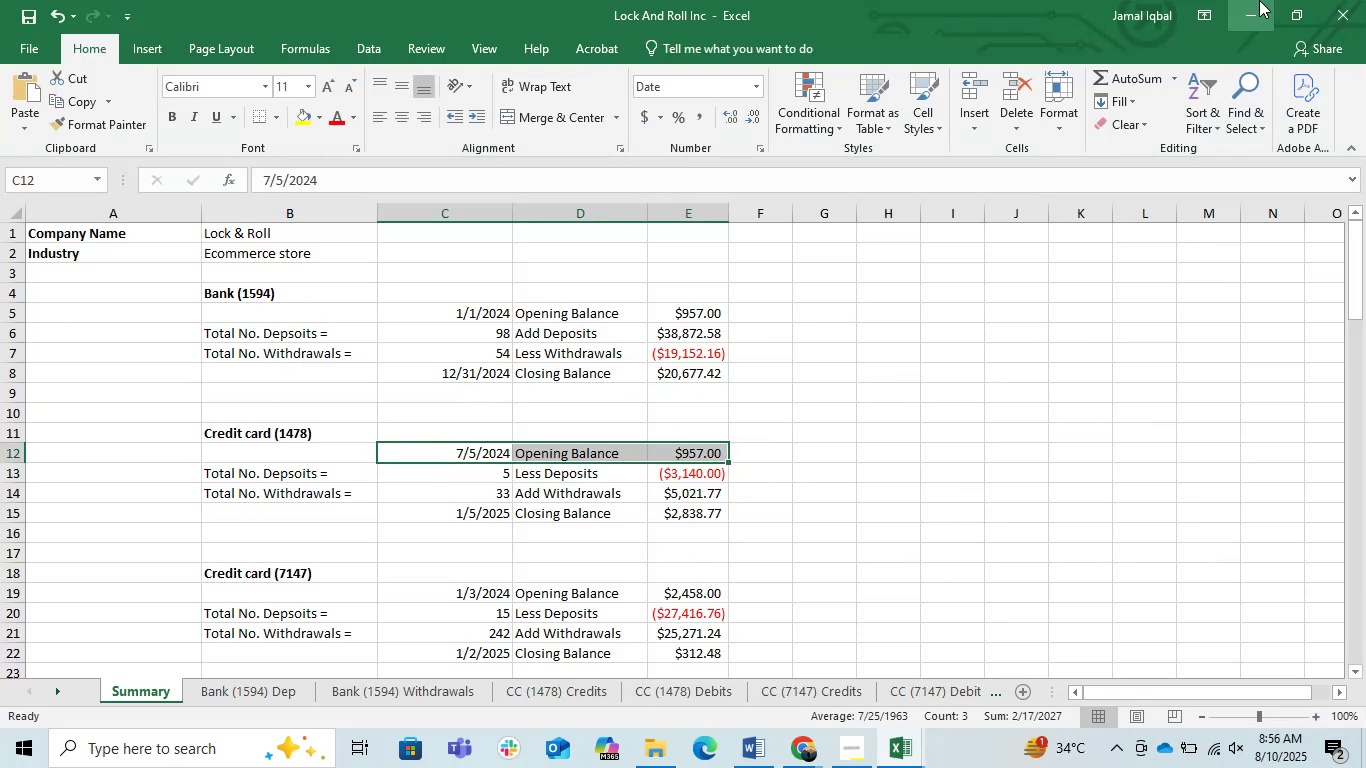 
left_click([1259, 0])
 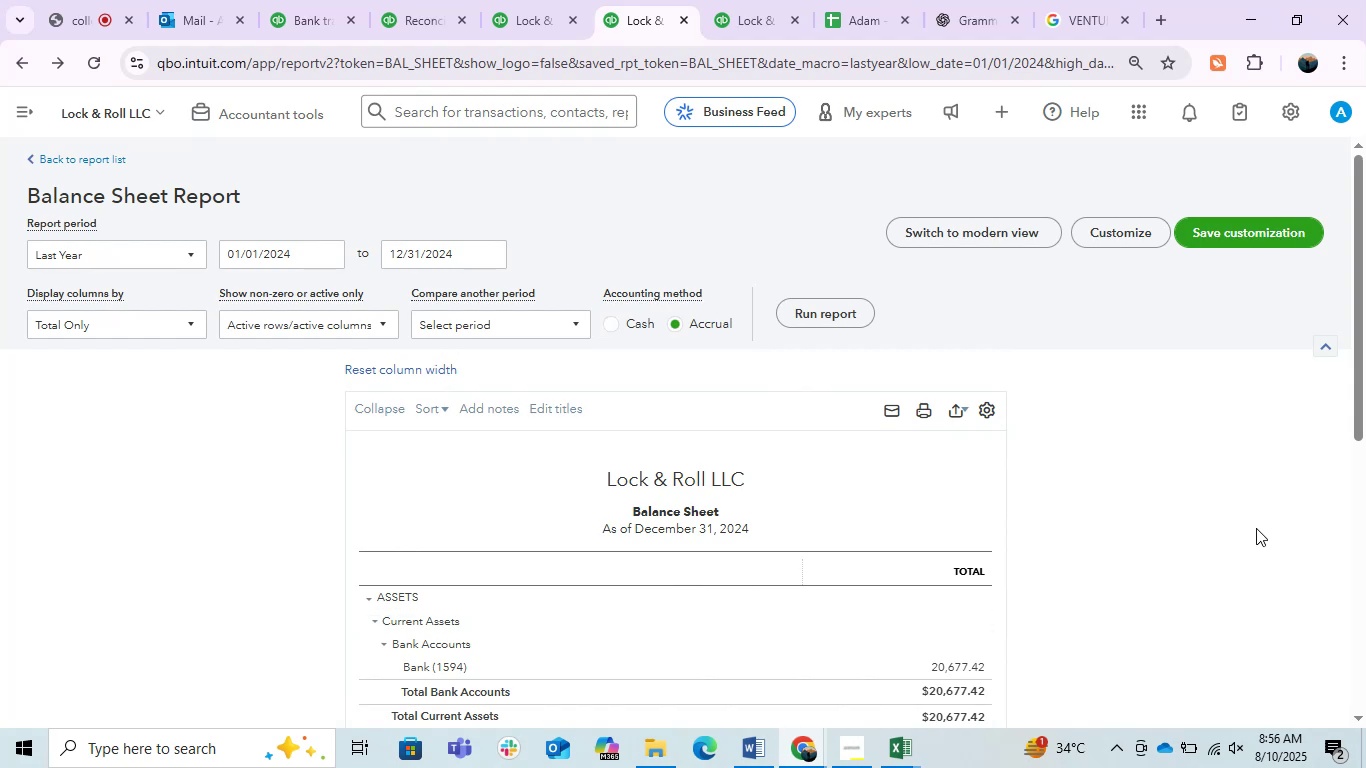 
left_click_drag(start_coordinate=[1352, 209], to_coordinate=[1365, 330])
 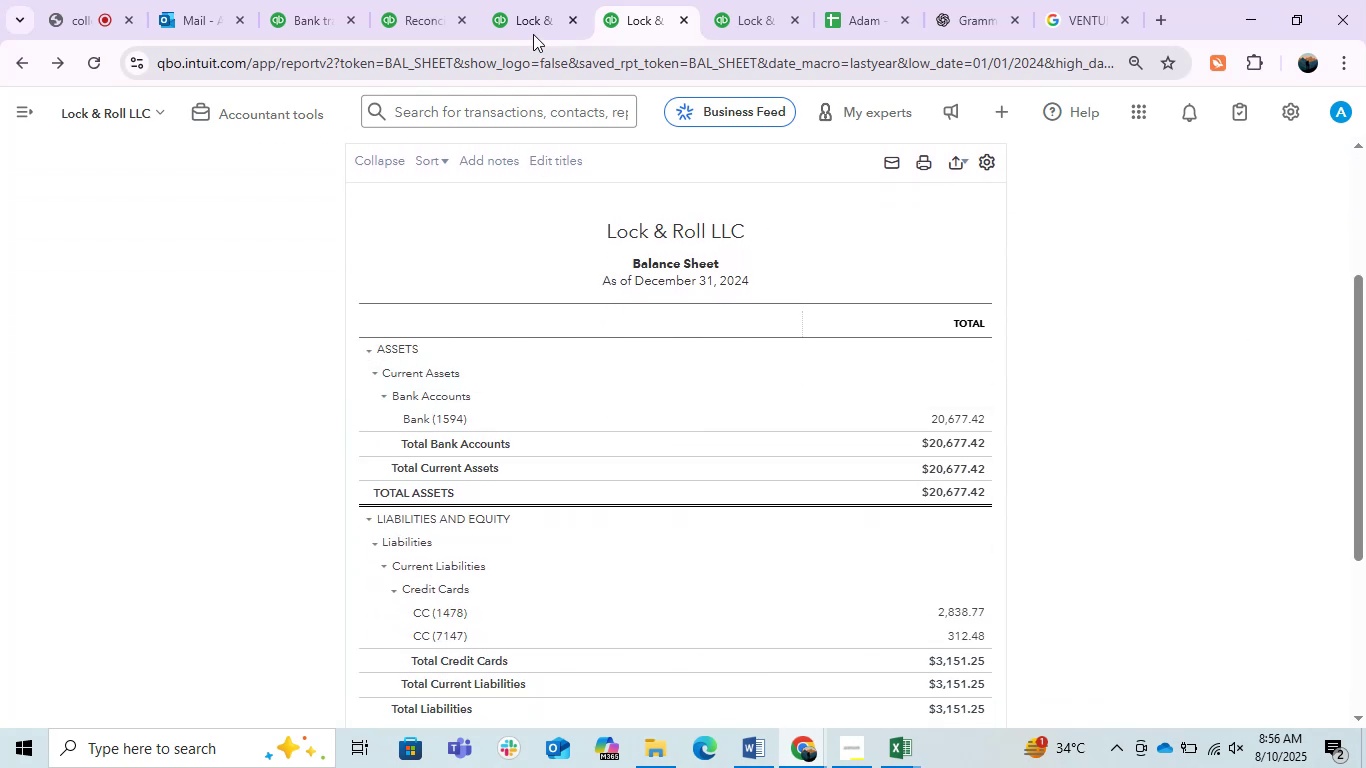 
left_click([440, 0])
 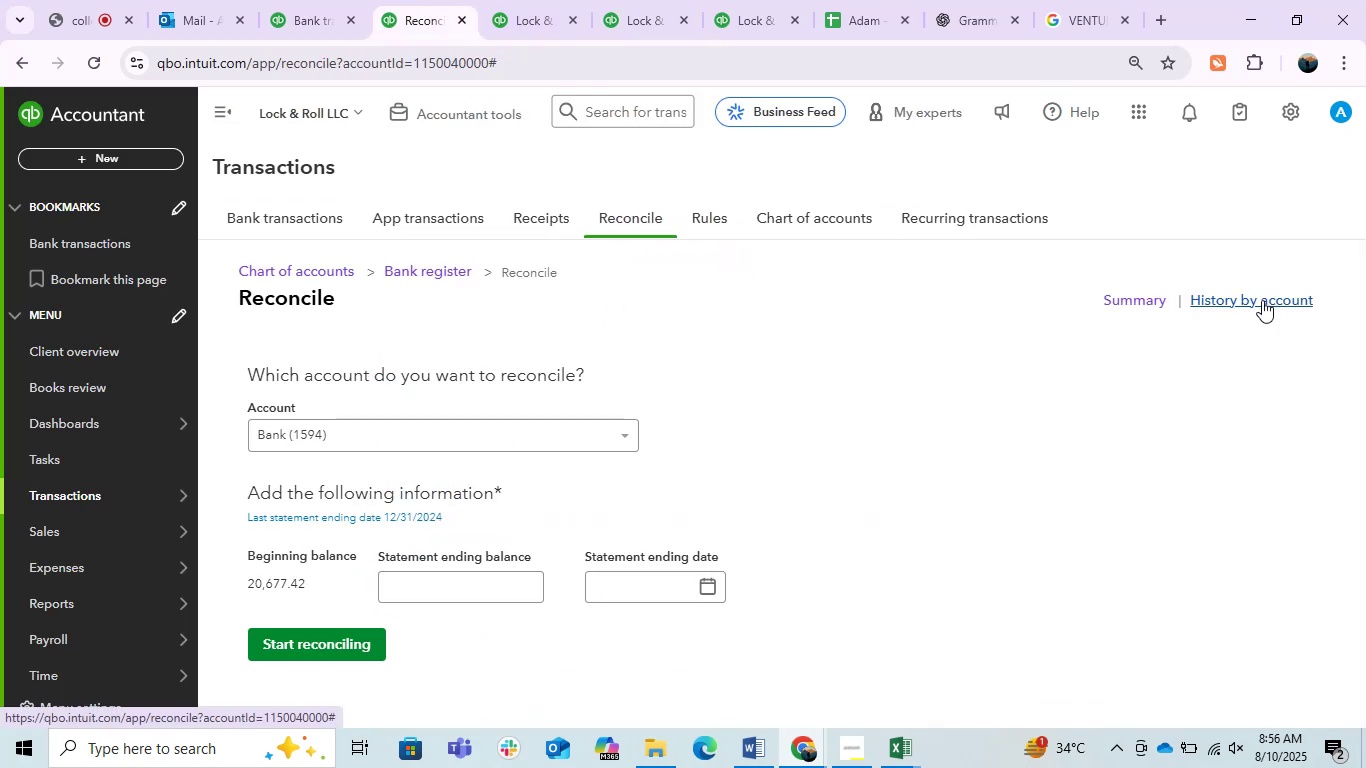 
left_click([451, 426])
 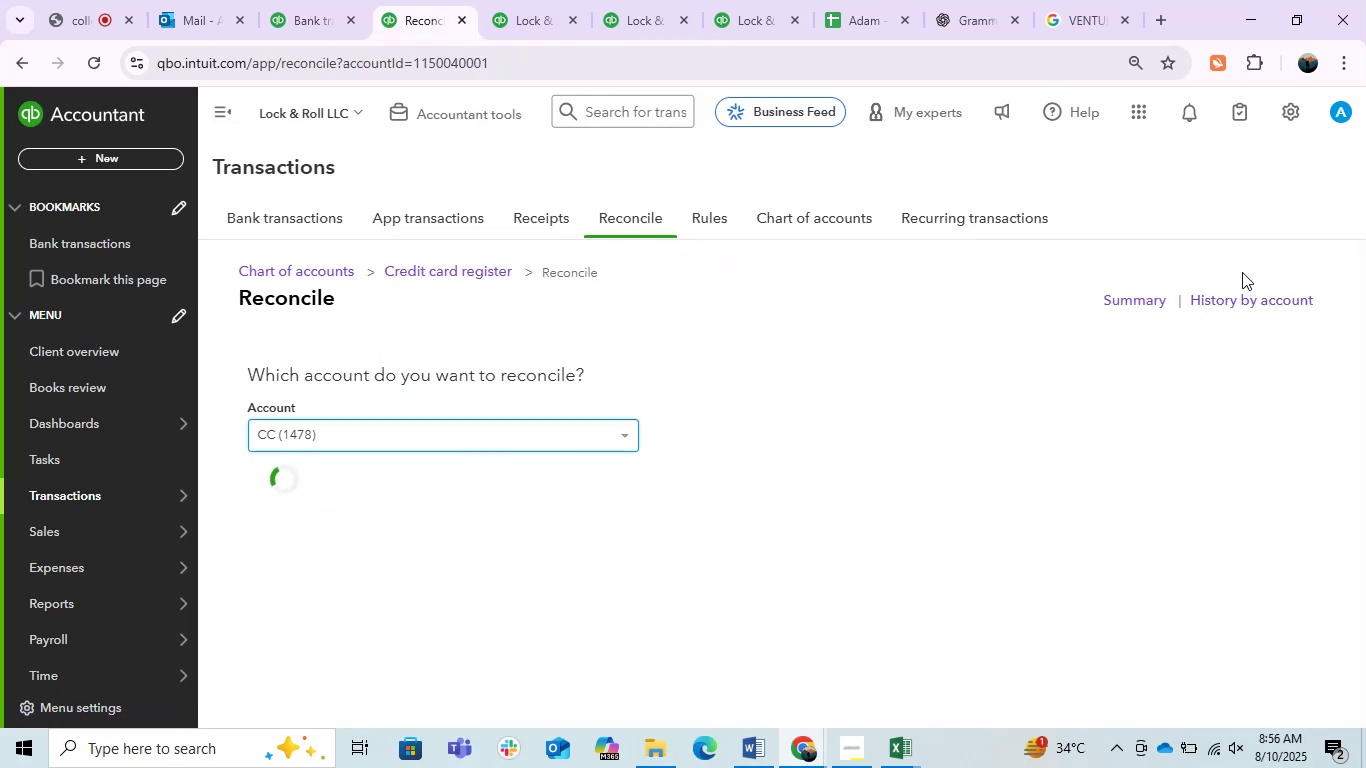 
left_click([1239, 305])
 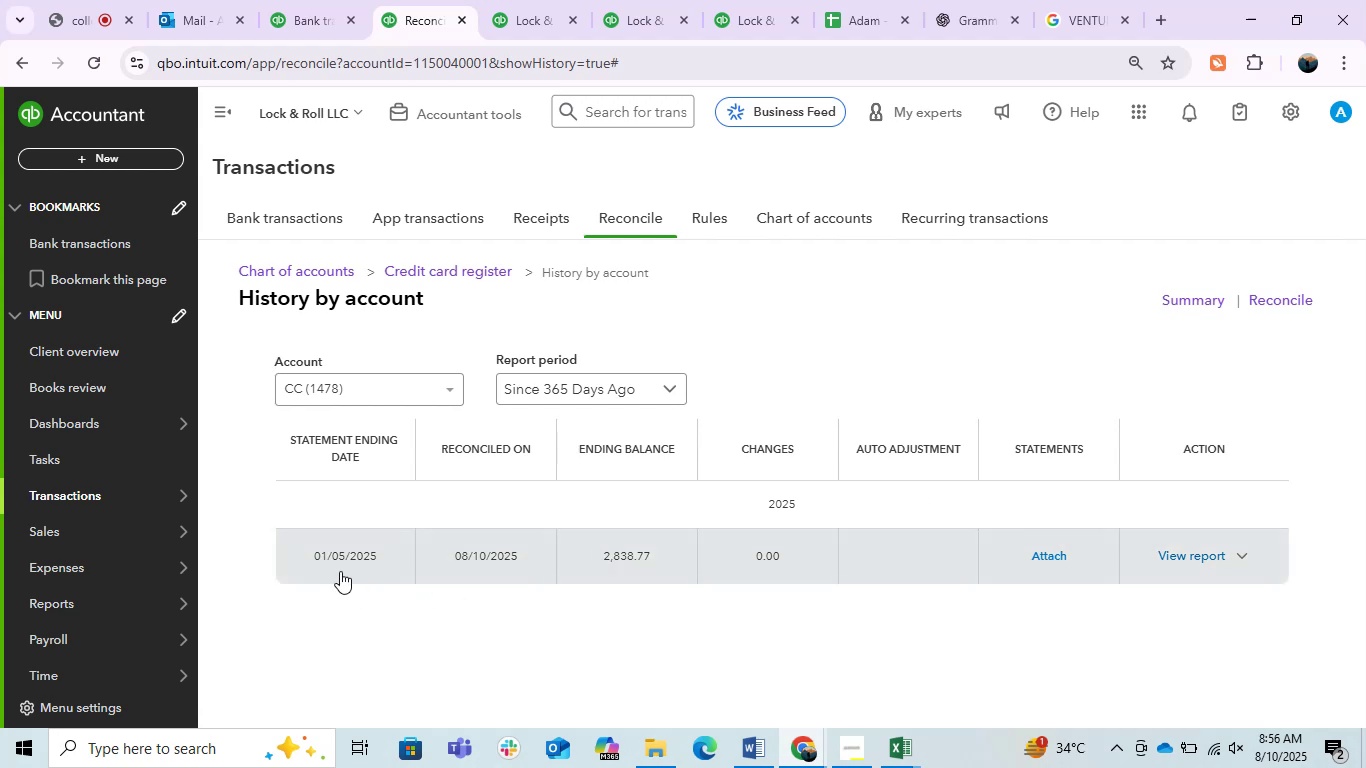 
wait(8.17)
 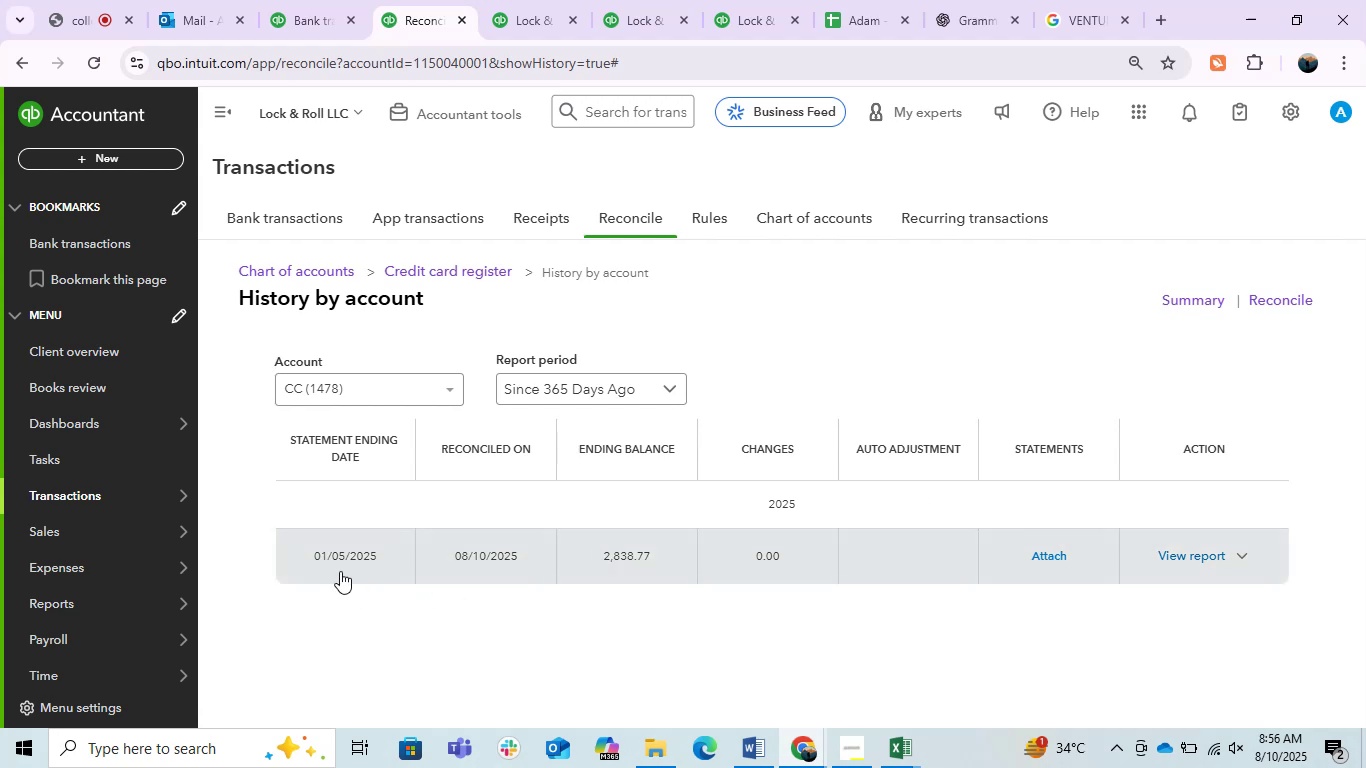 
scroll: coordinate [500, 483], scroll_direction: down, amount: 4.0
 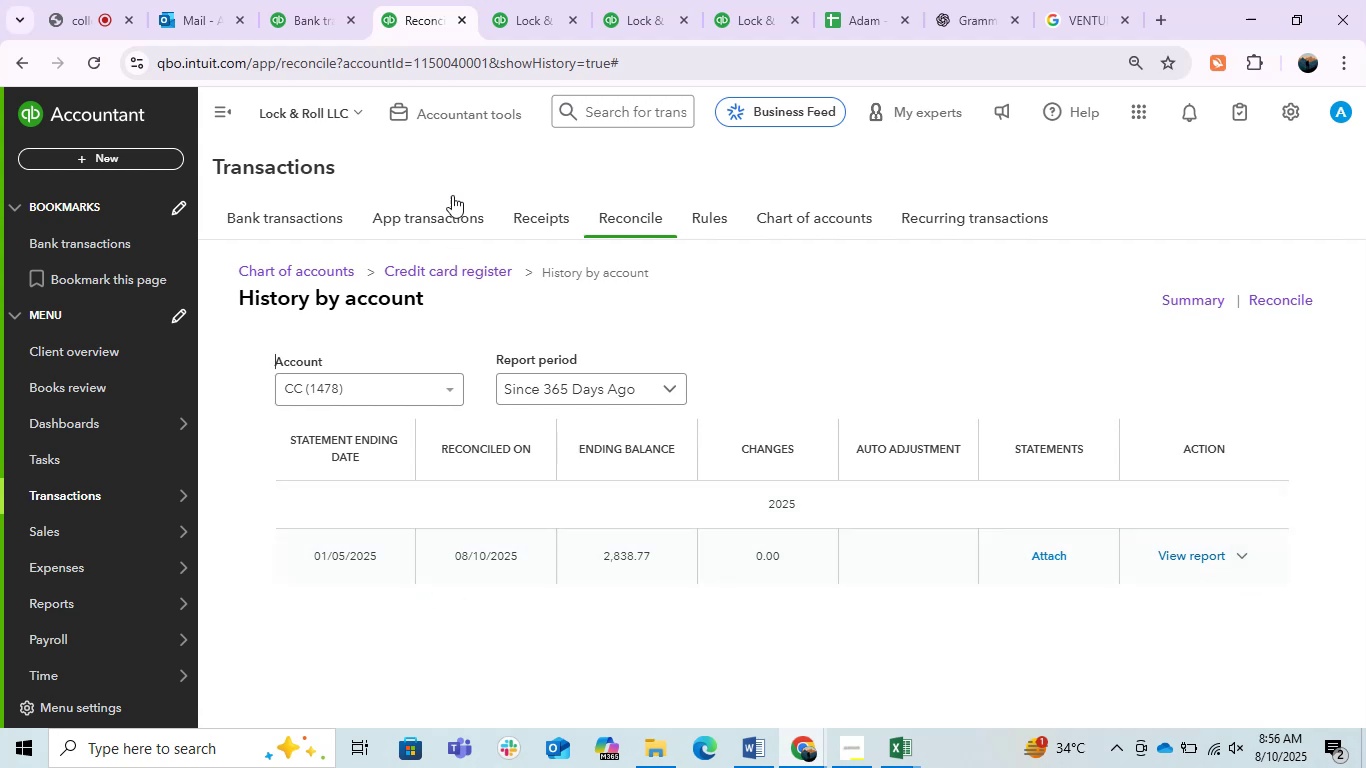 
left_click([332, 15])
 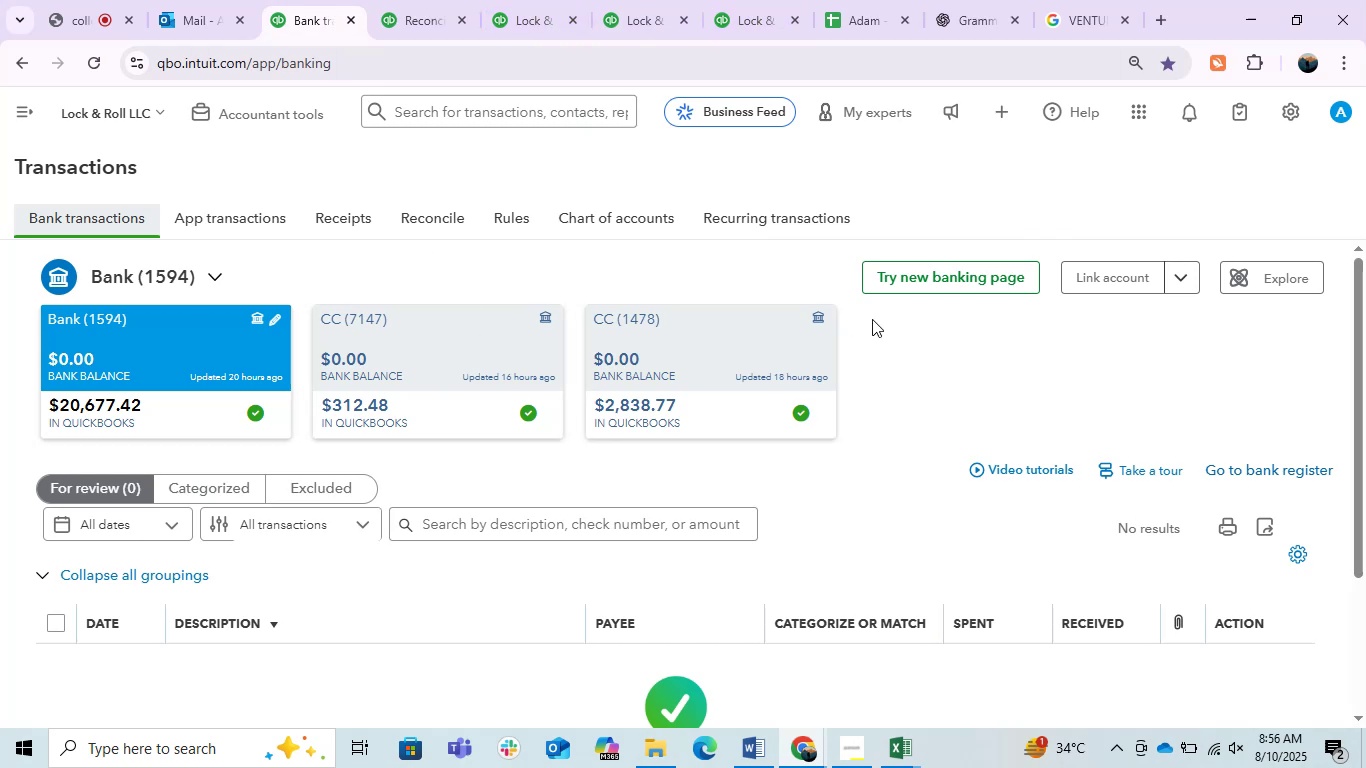 
left_click([540, 0])
 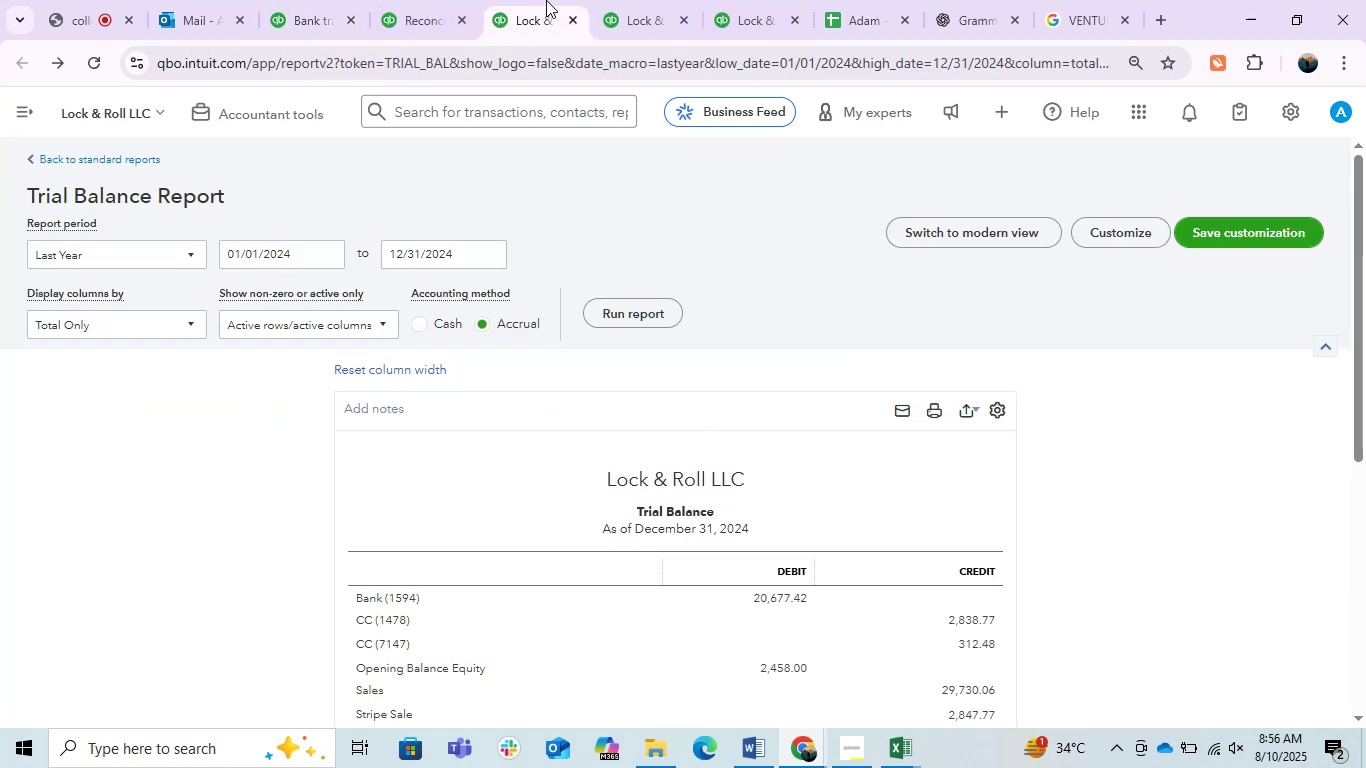 
left_click_drag(start_coordinate=[546, 0], to_coordinate=[782, 0])
 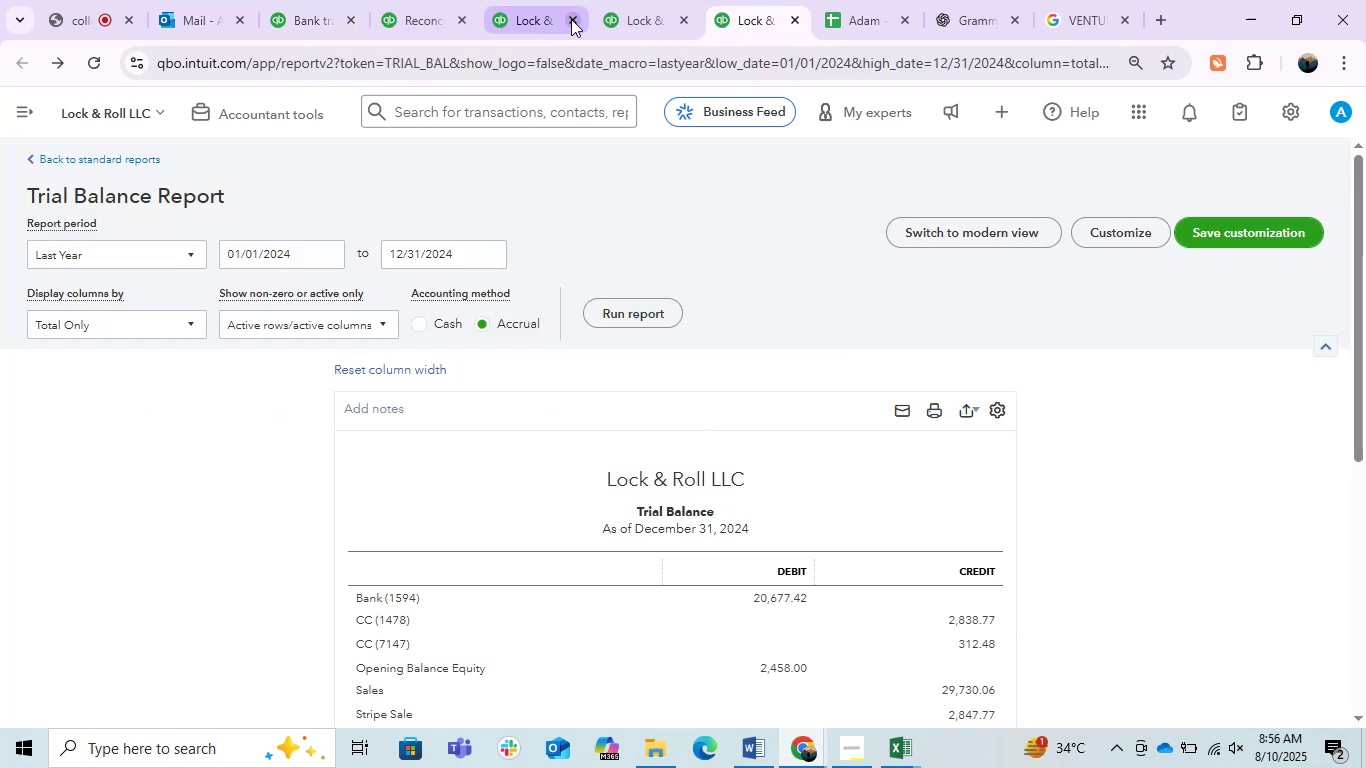 
left_click([516, 6])
 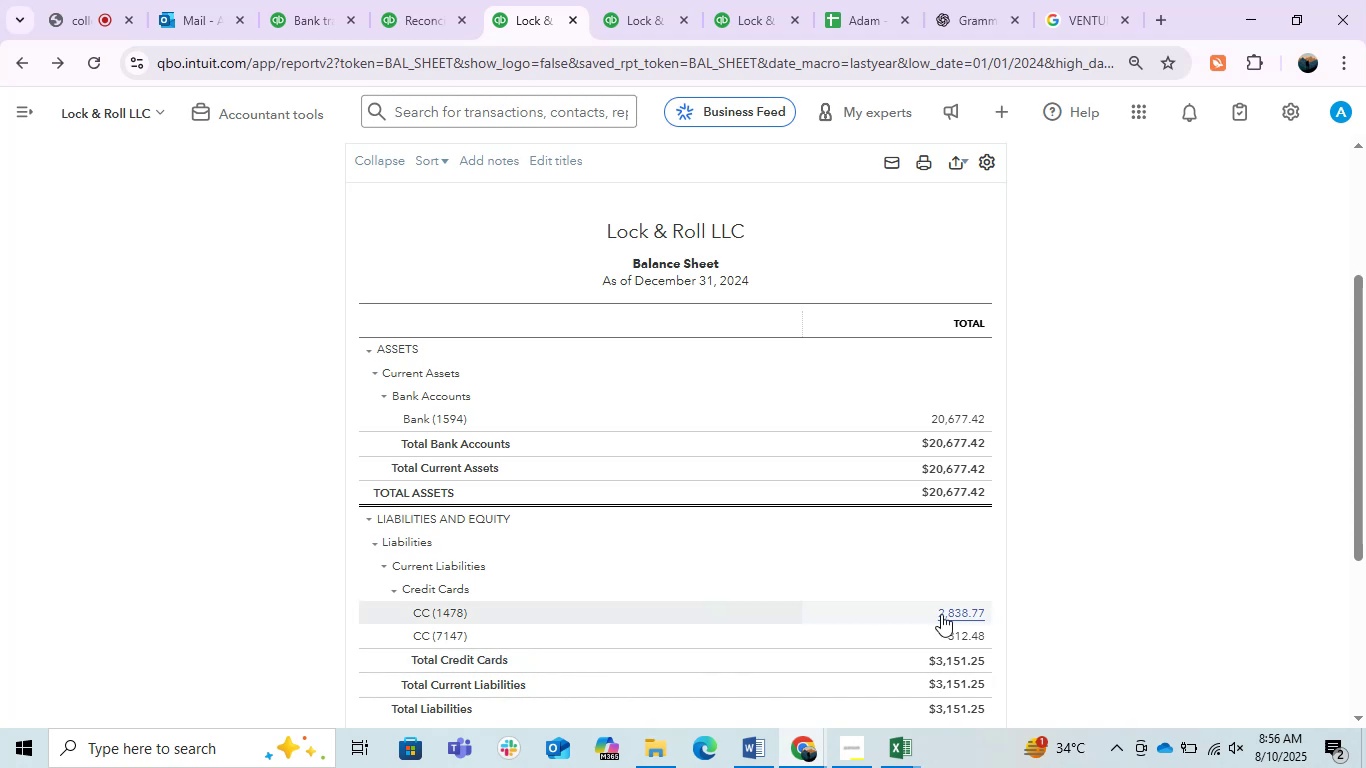 
left_click([941, 614])
 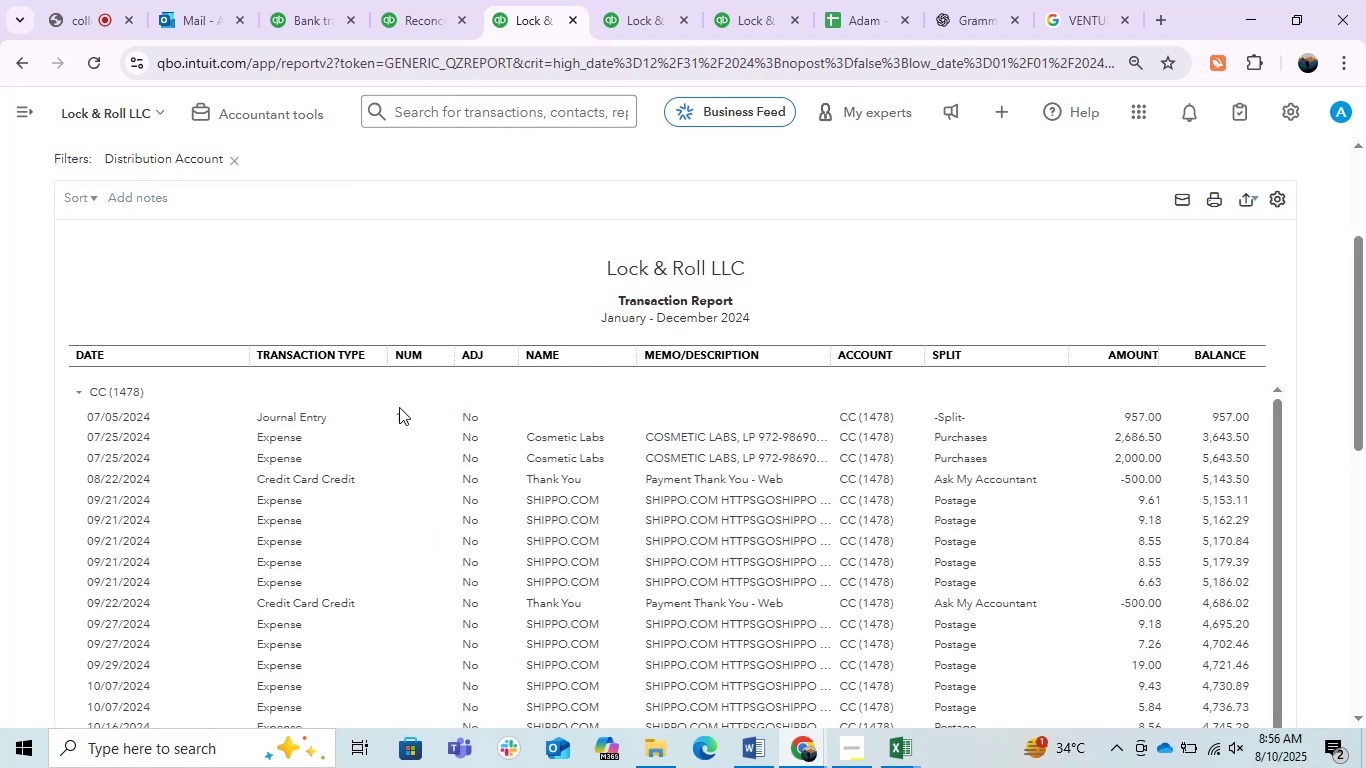 
left_click([317, 413])
 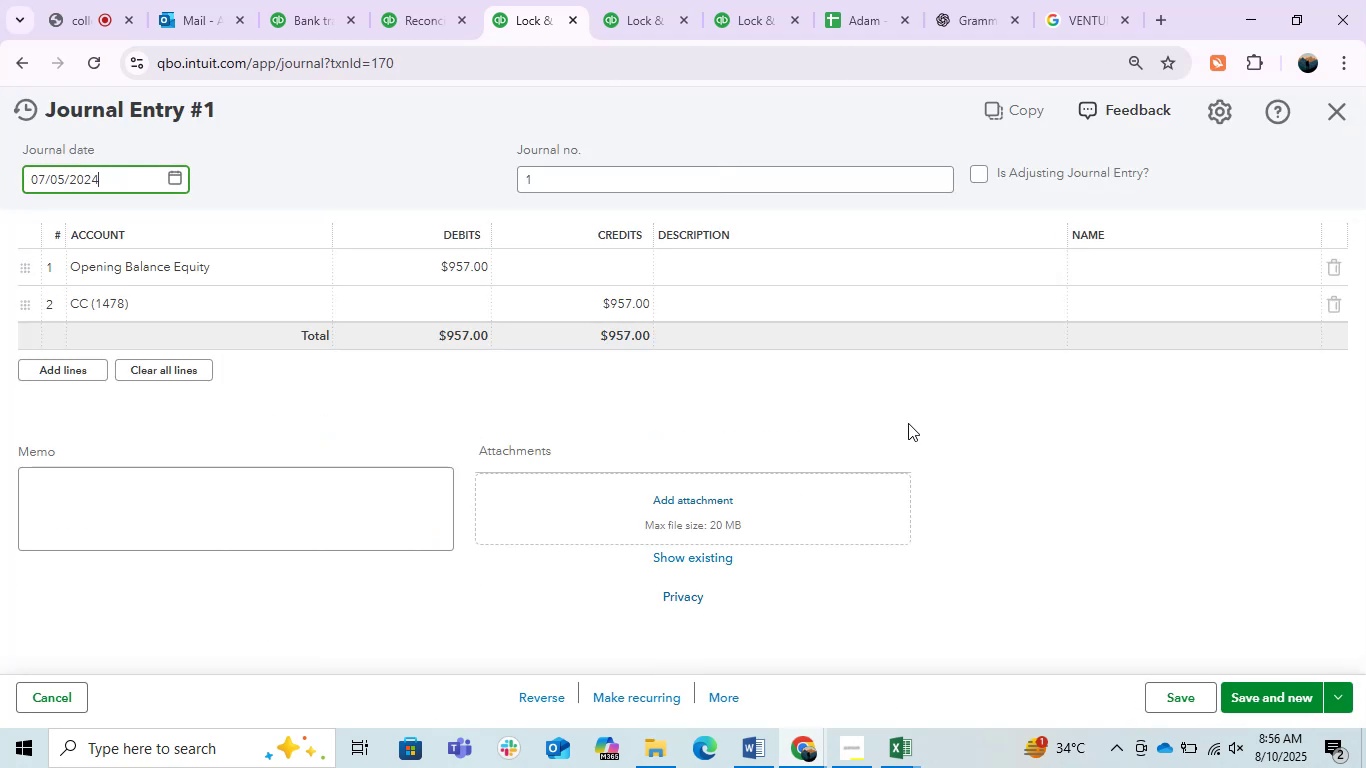 
left_click([845, 404])
 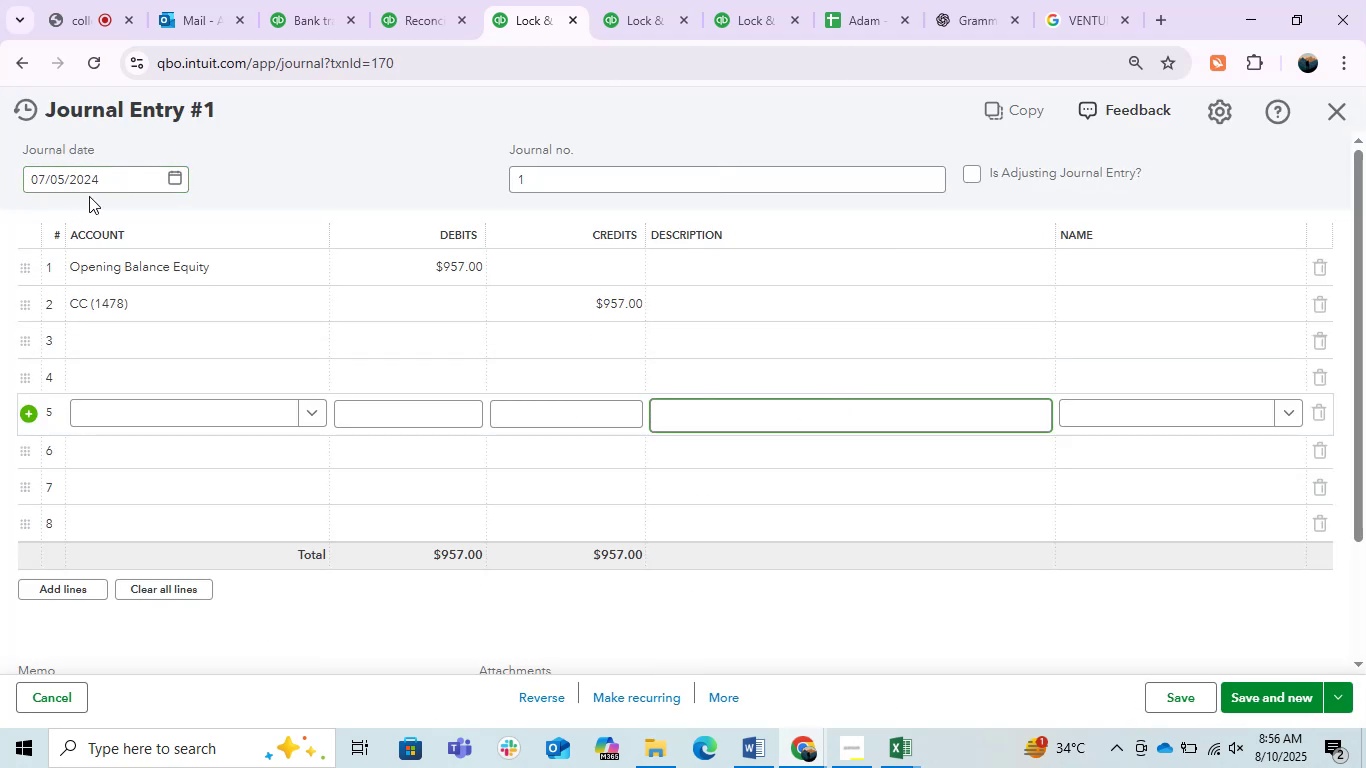 
left_click([96, 181])
 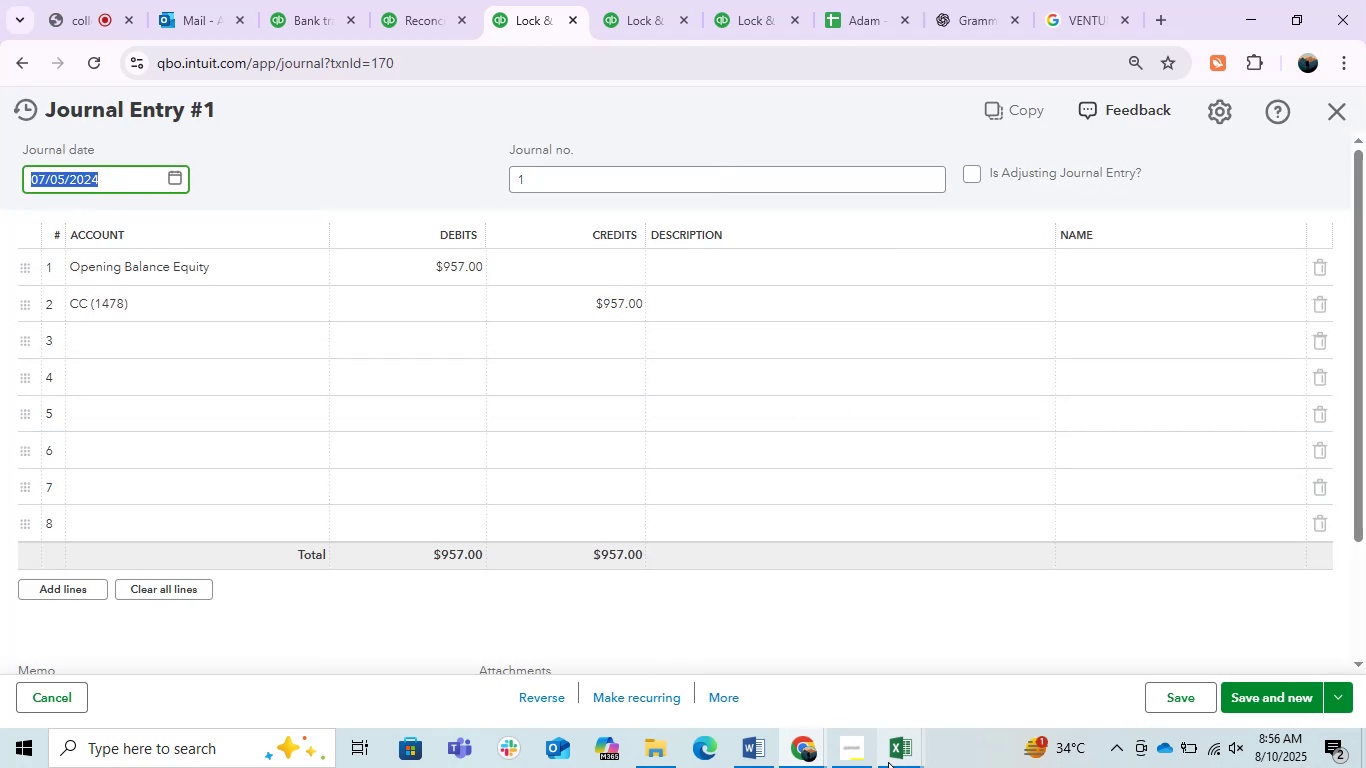 
left_click([898, 760])
 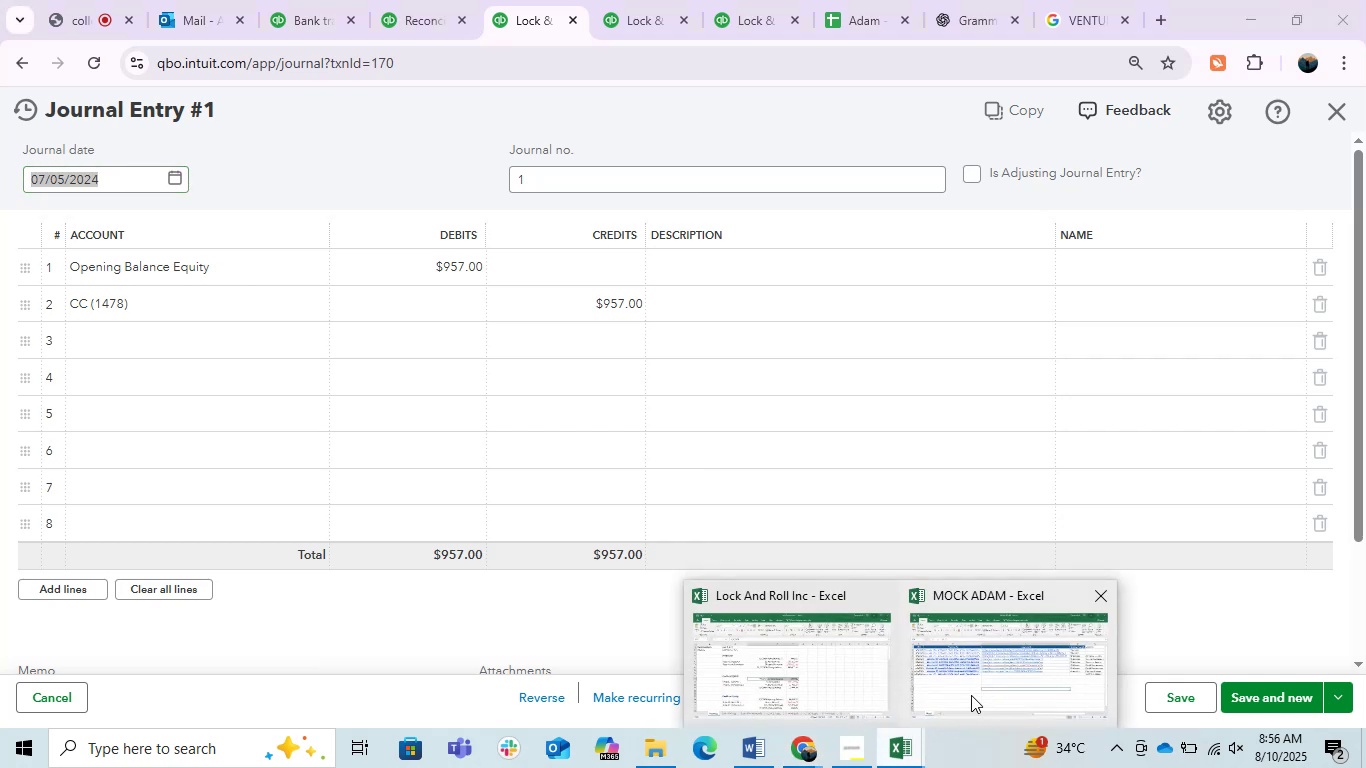 
left_click([864, 679])
 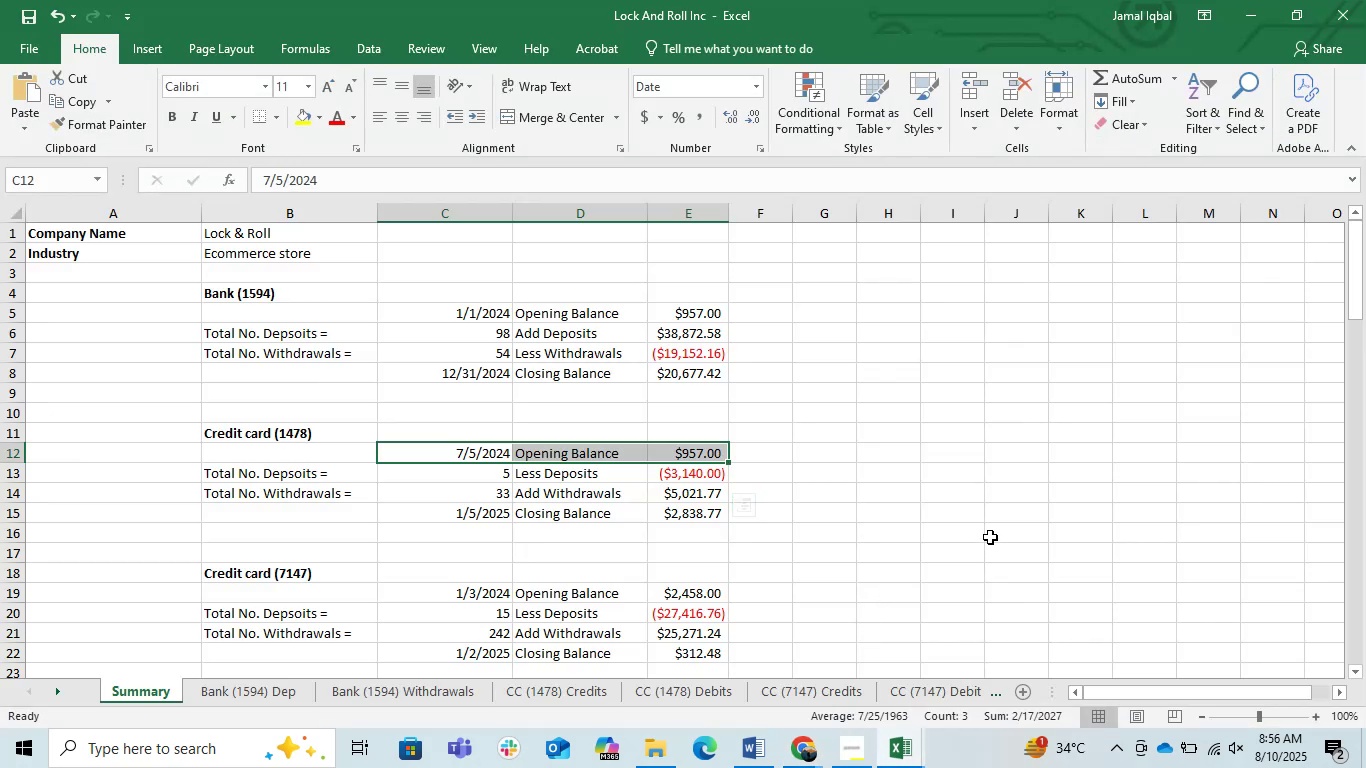 
left_click([1254, 0])
 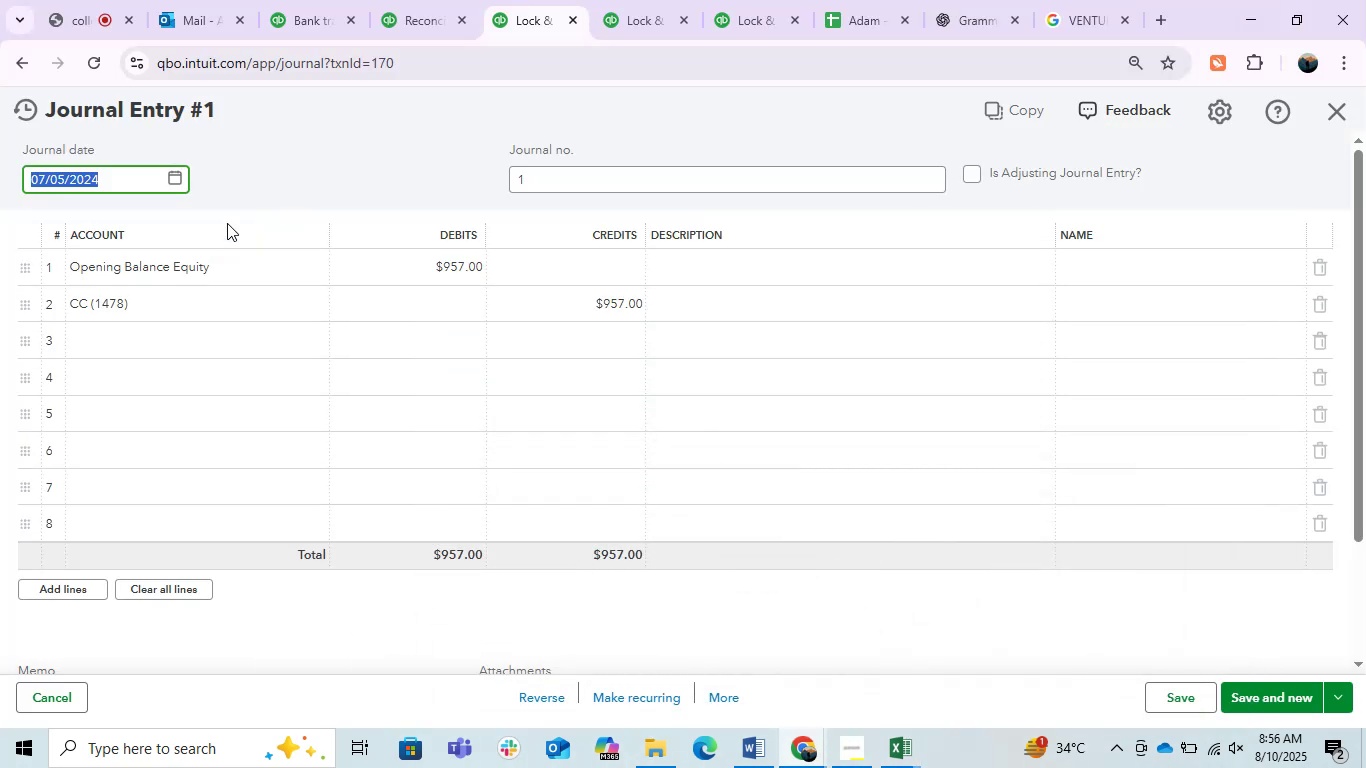 
left_click([253, 203])
 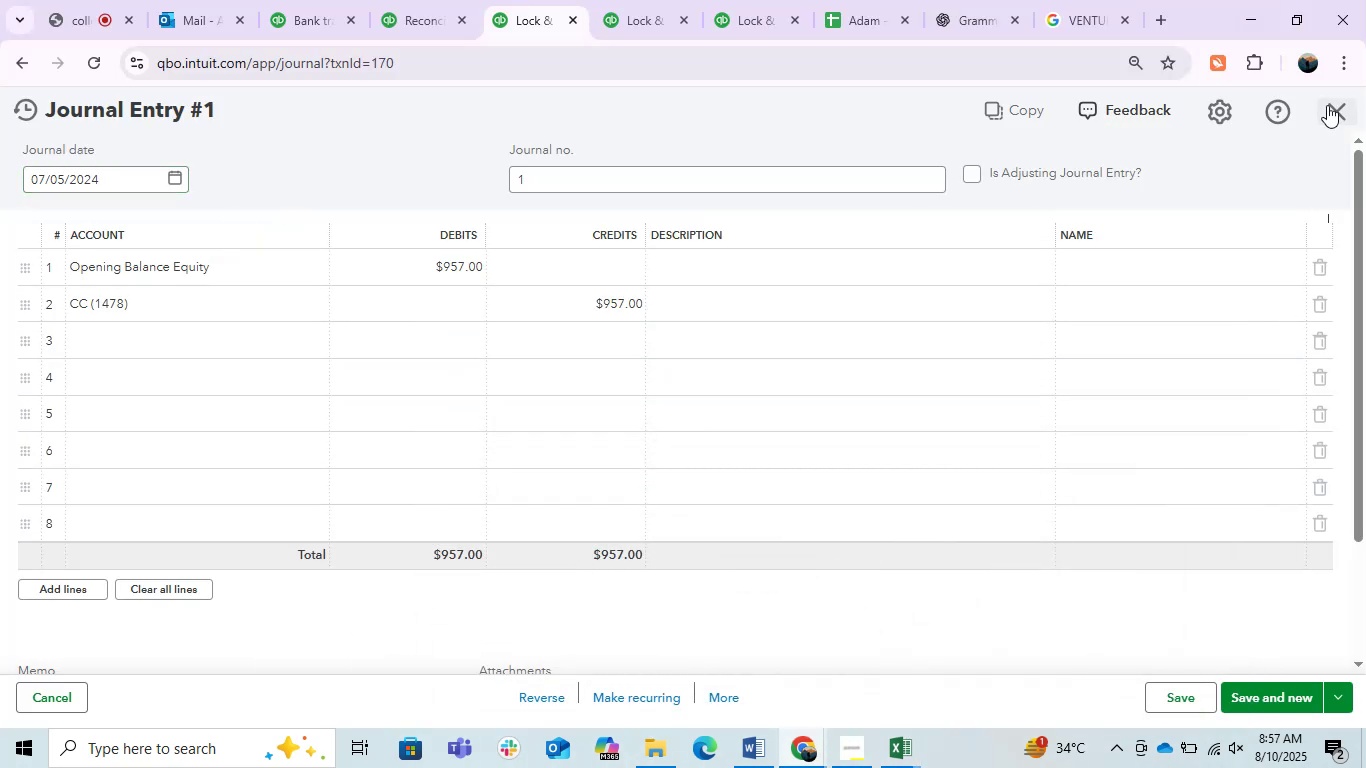 
left_click([1327, 105])
 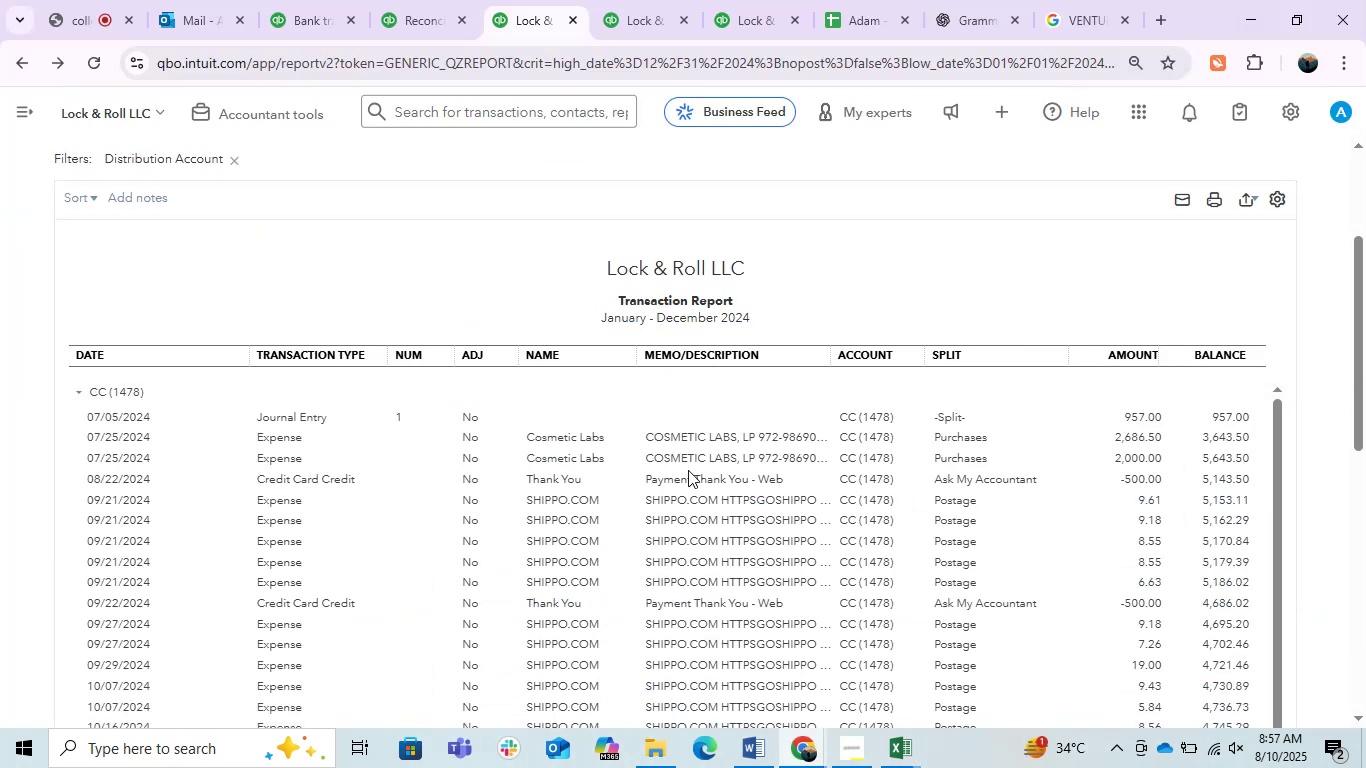 
scroll: coordinate [1154, 412], scroll_direction: down, amount: 13.0
 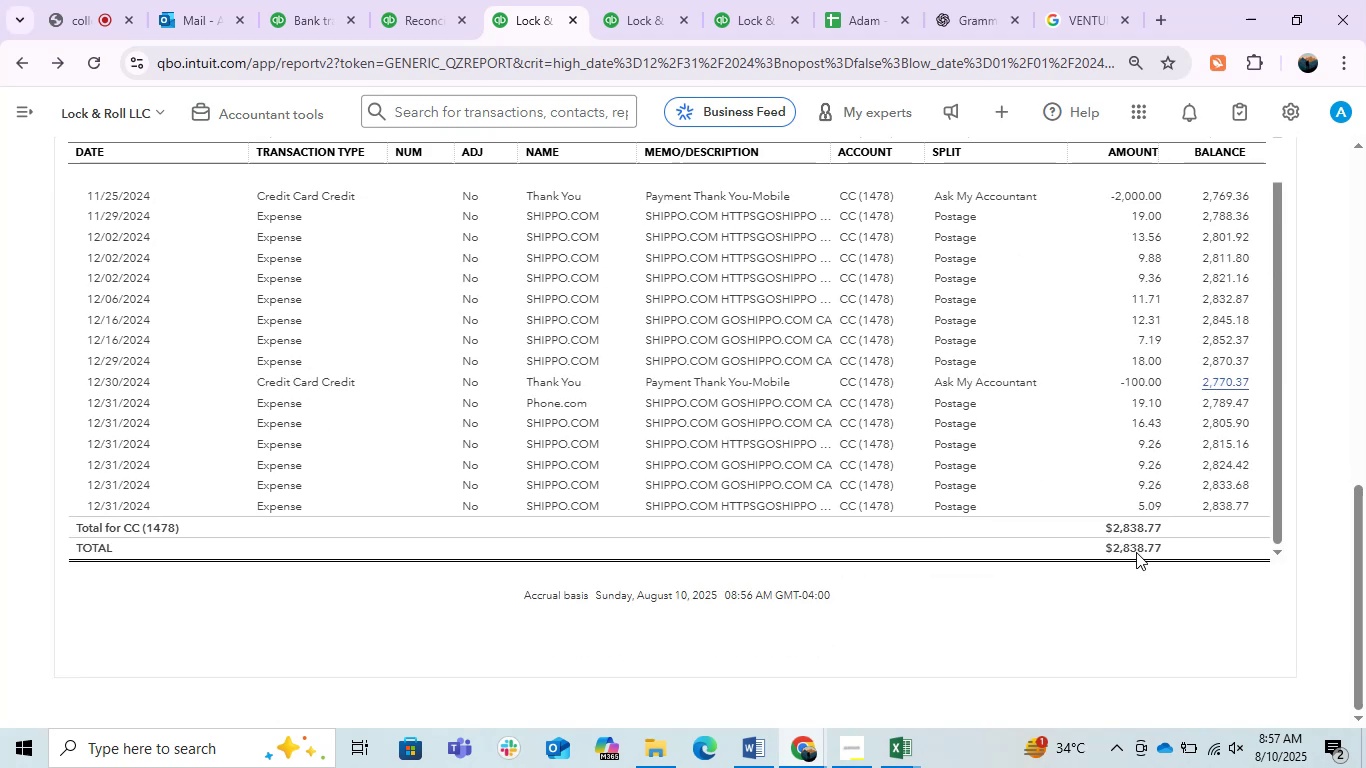 
left_click_drag(start_coordinate=[1168, 525], to_coordinate=[1106, 518])
 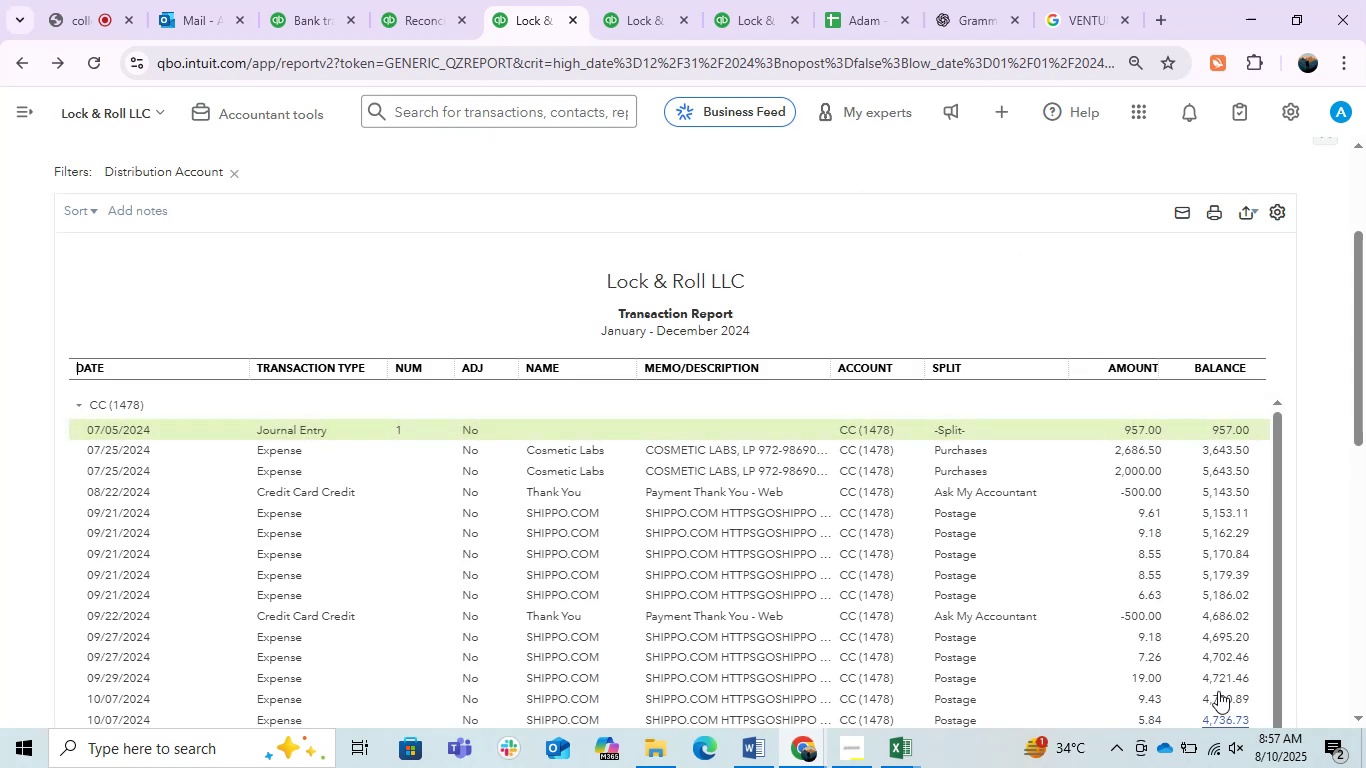 
scroll: coordinate [1356, 385], scroll_direction: down, amount: 9.0
 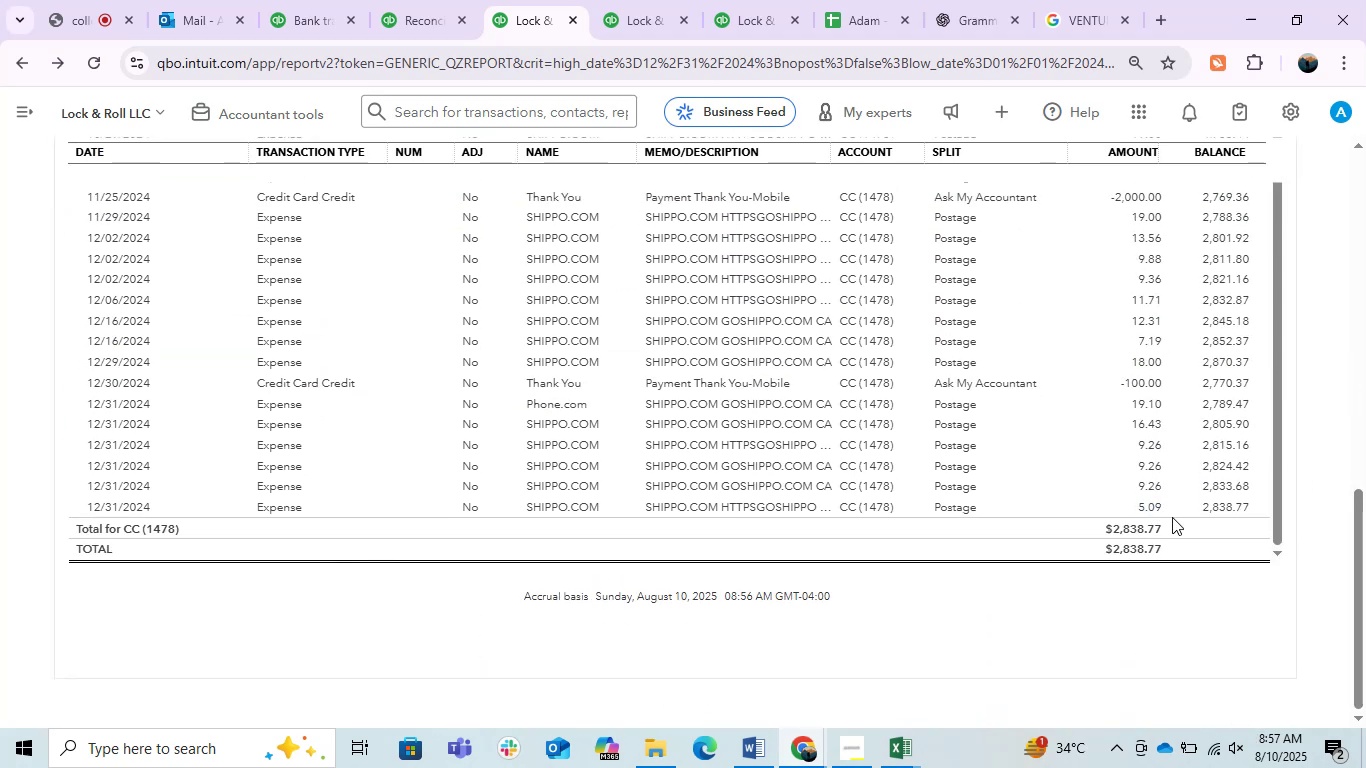 
left_click_drag(start_coordinate=[1175, 520], to_coordinate=[1080, 527])
 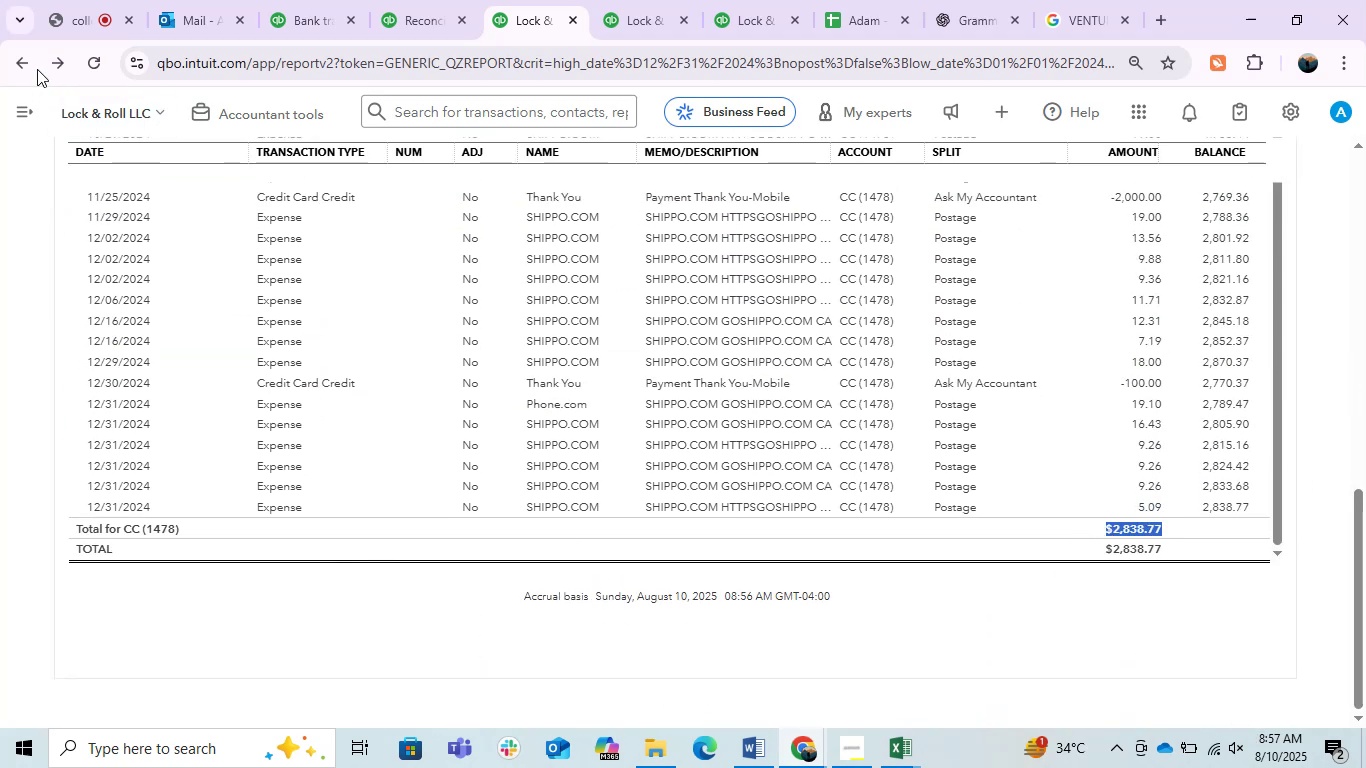 
left_click([35, 66])
 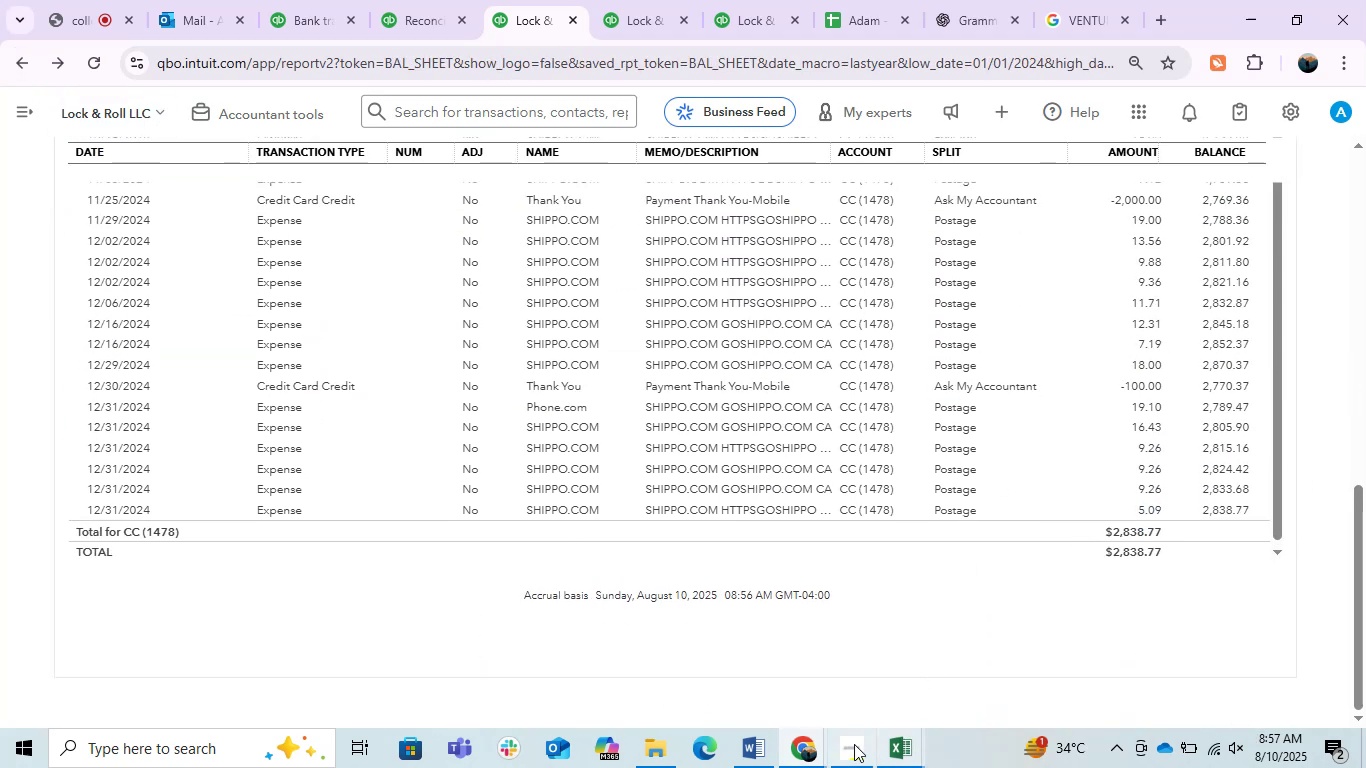 
left_click([914, 750])
 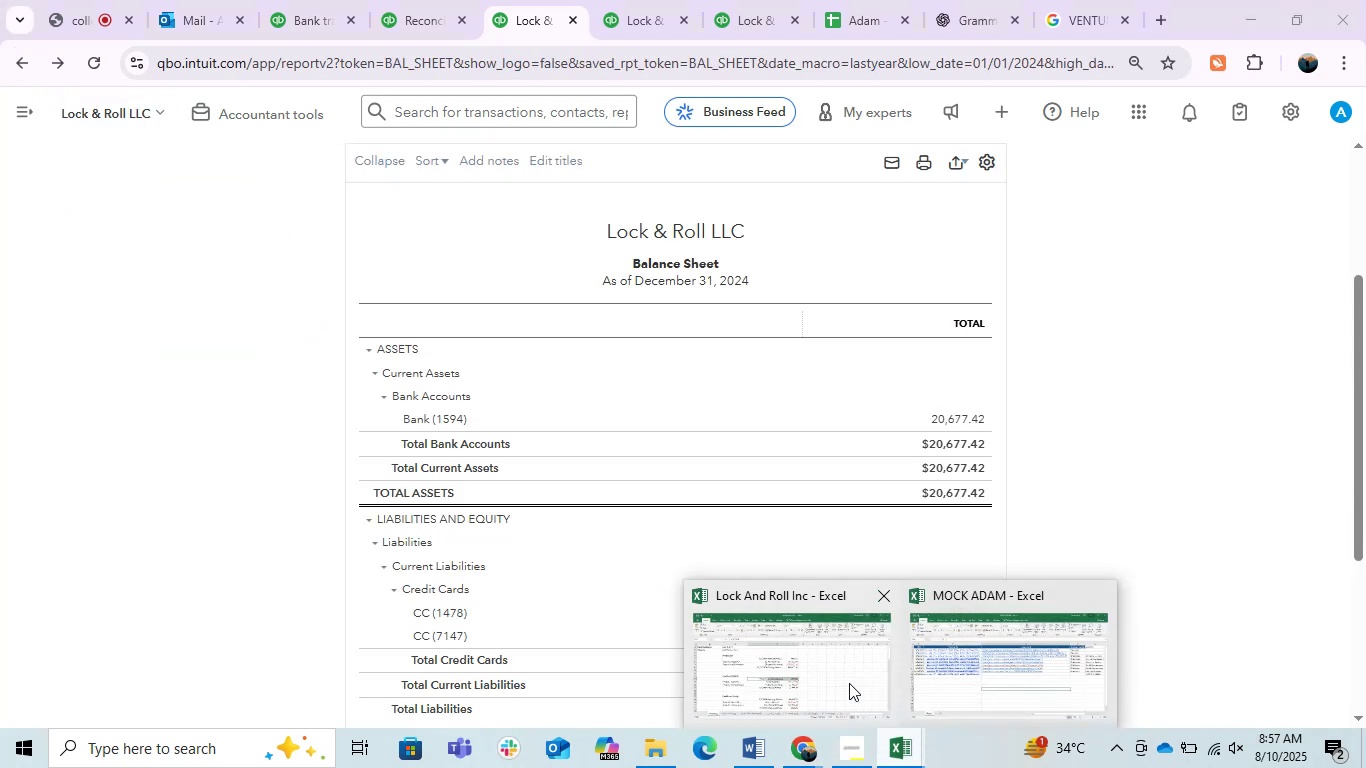 
left_click([849, 683])
 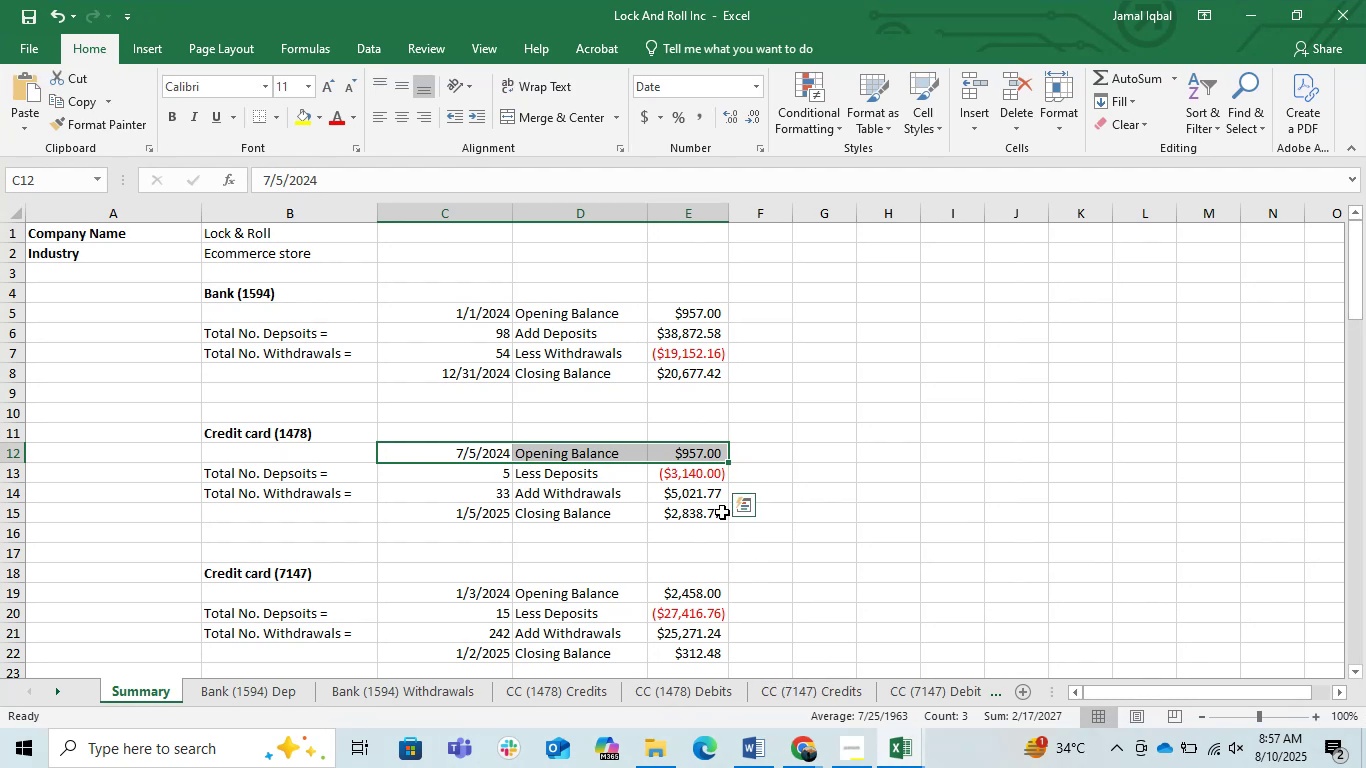 
left_click([720, 511])
 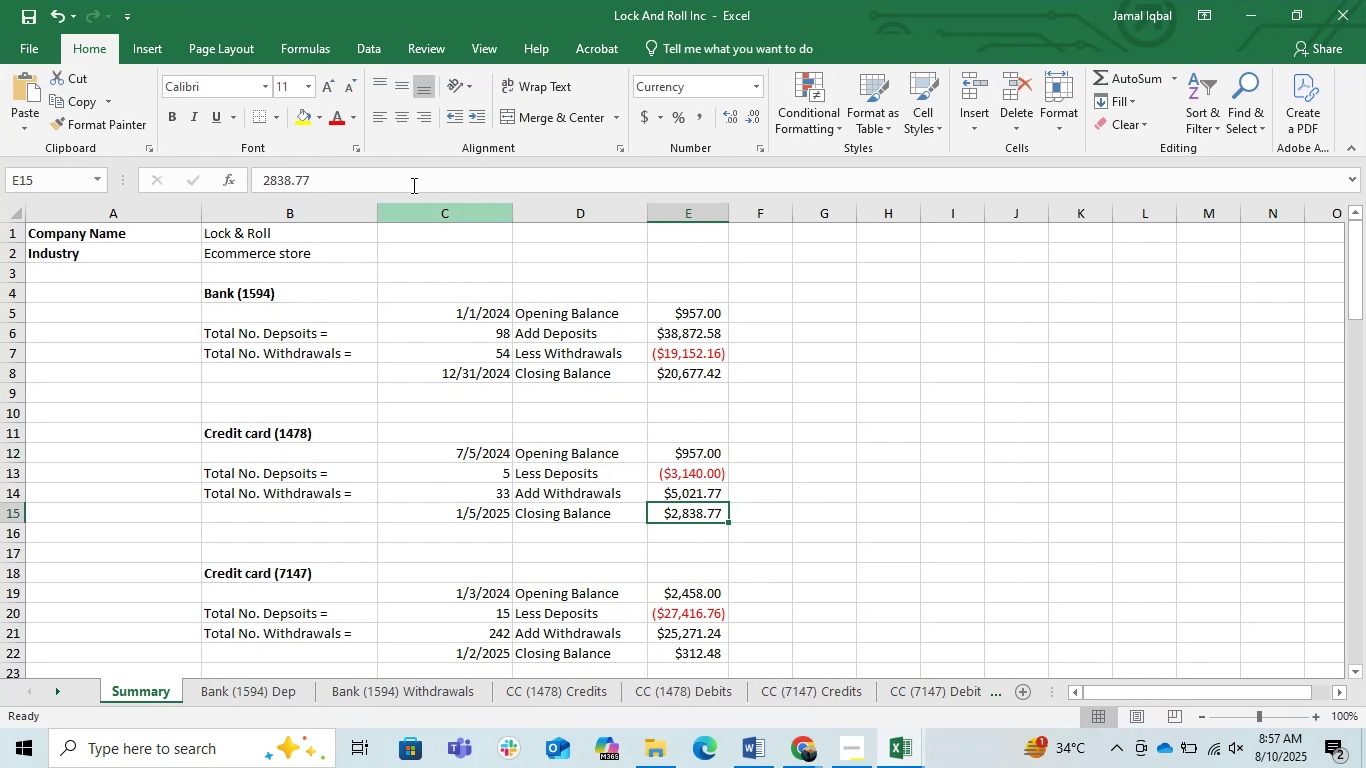 
left_click_drag(start_coordinate=[358, 180], to_coordinate=[231, 165])
 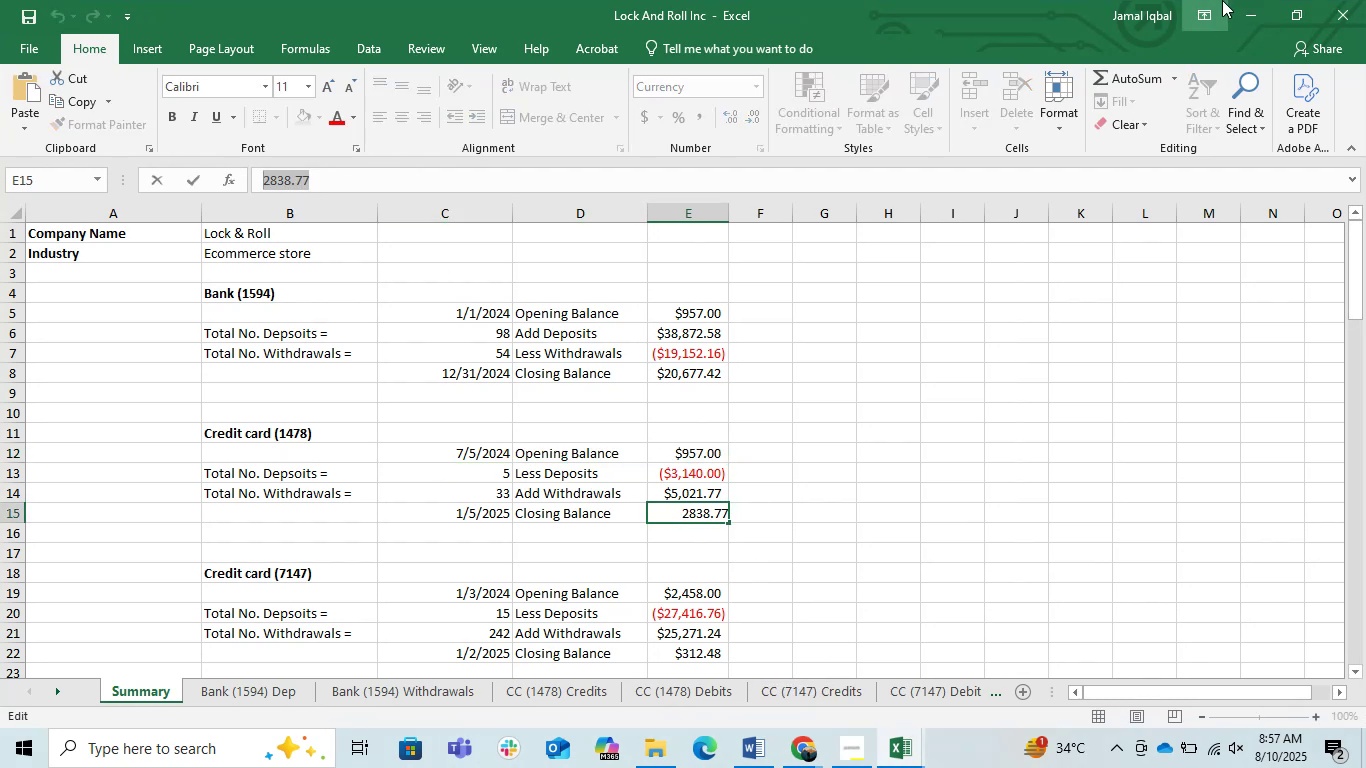 
left_click([1255, 0])
 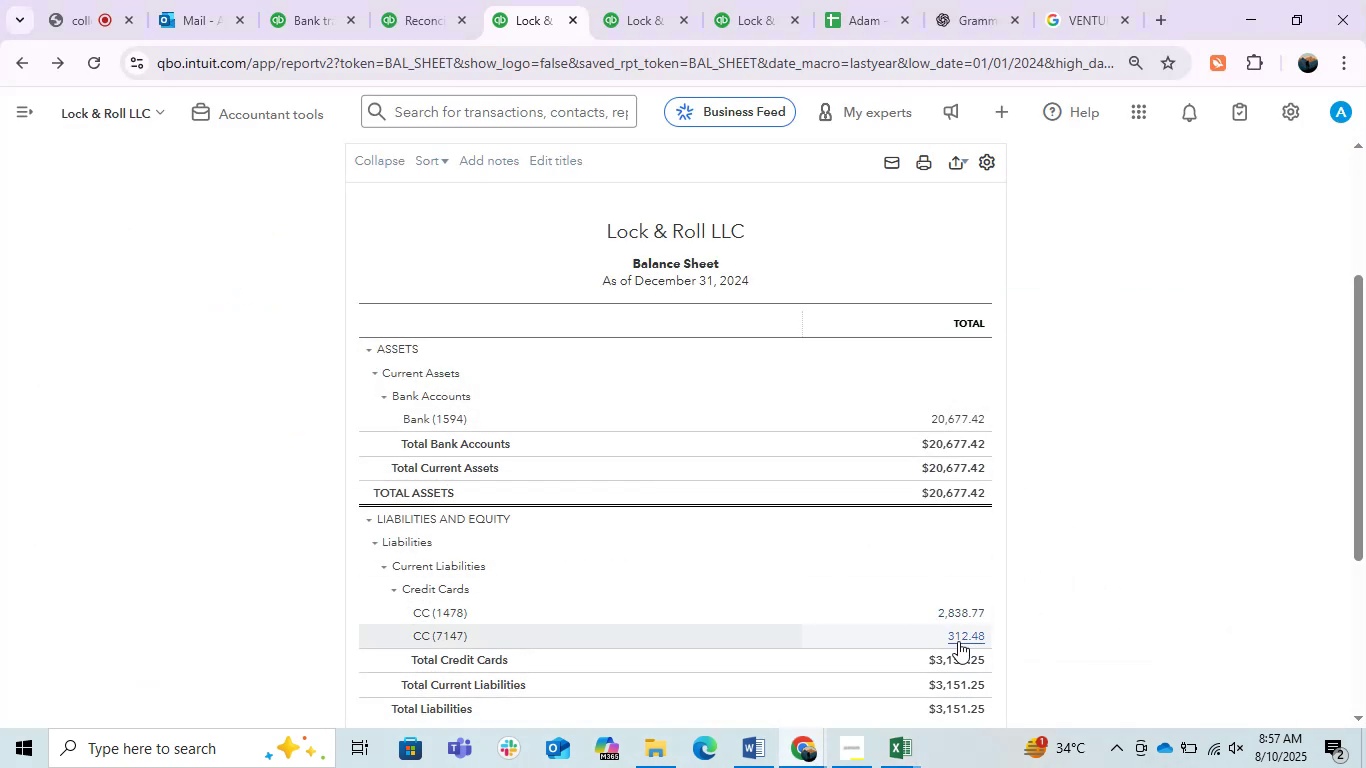 
wait(7.23)
 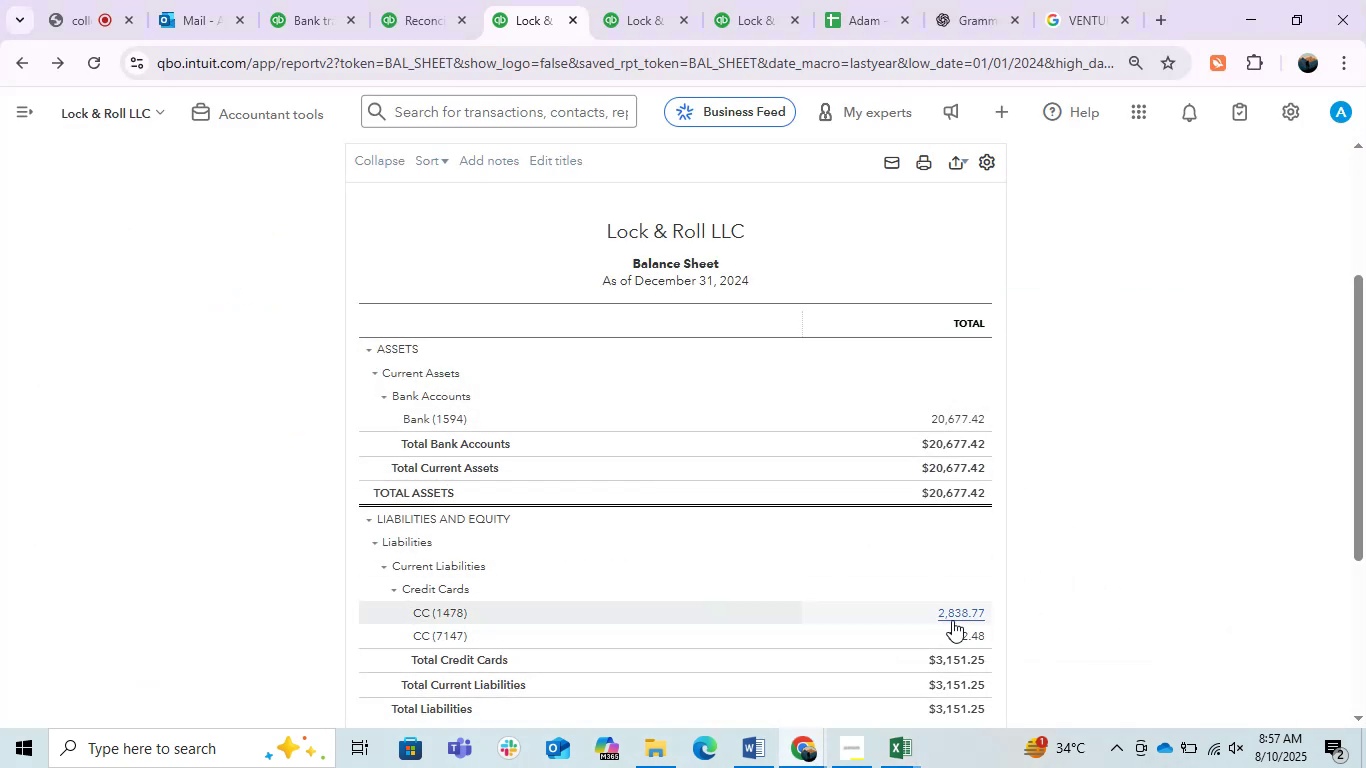 
left_click([965, 635])
 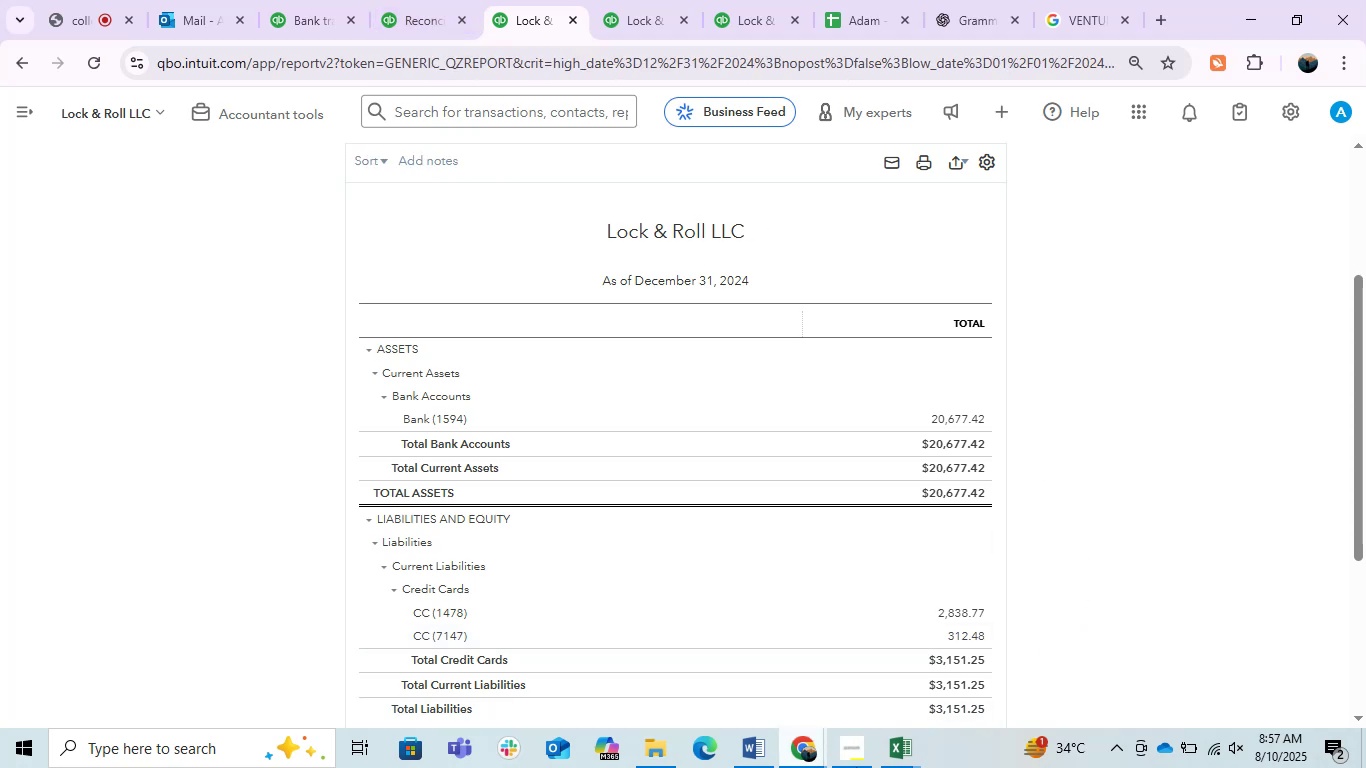 
left_click([900, 757])
 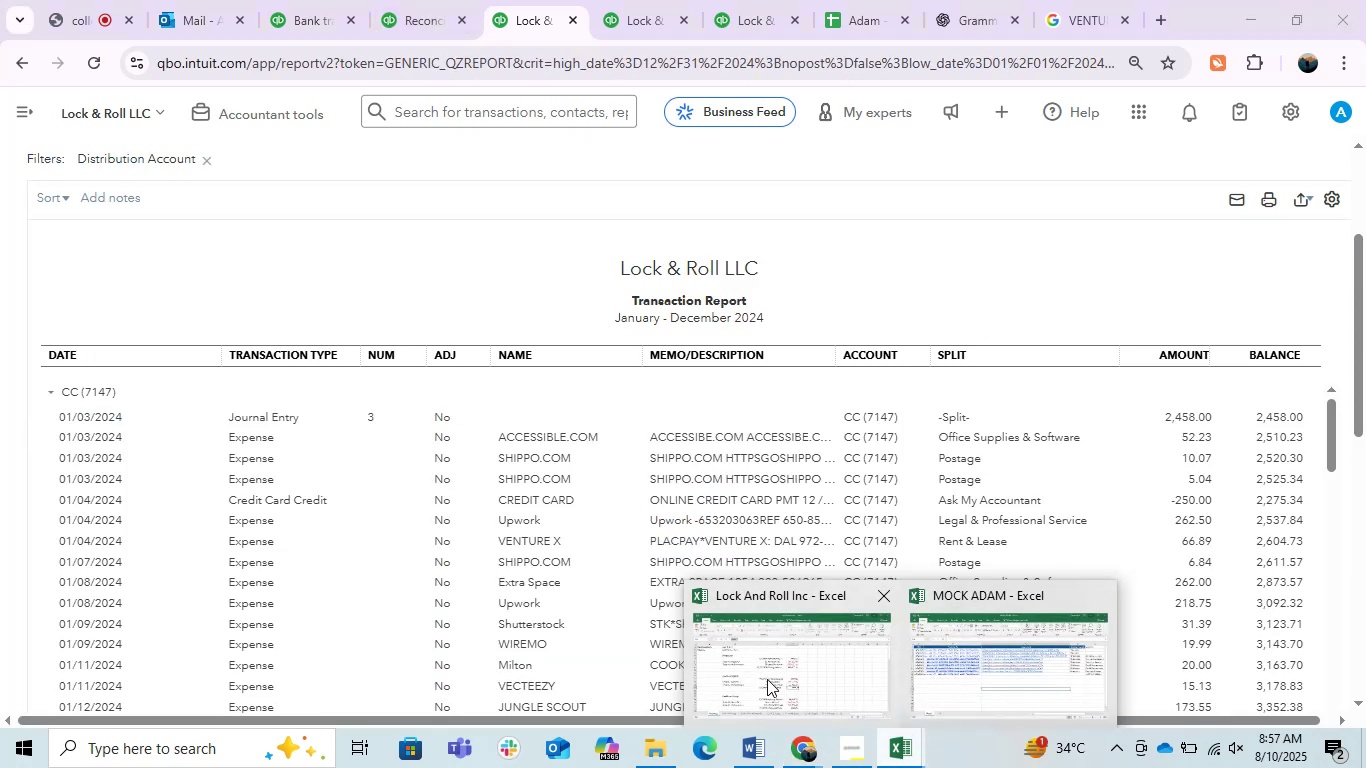 
left_click([748, 675])
 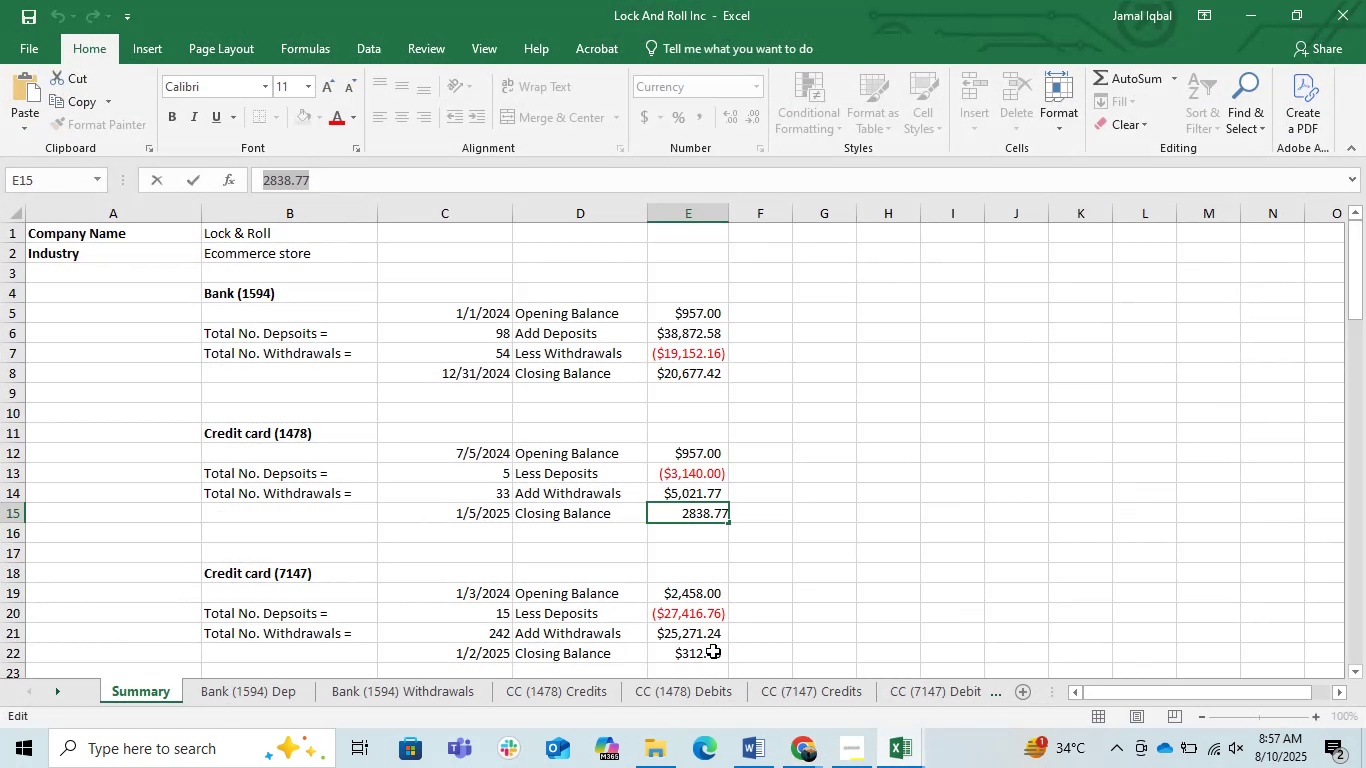 
left_click([704, 640])
 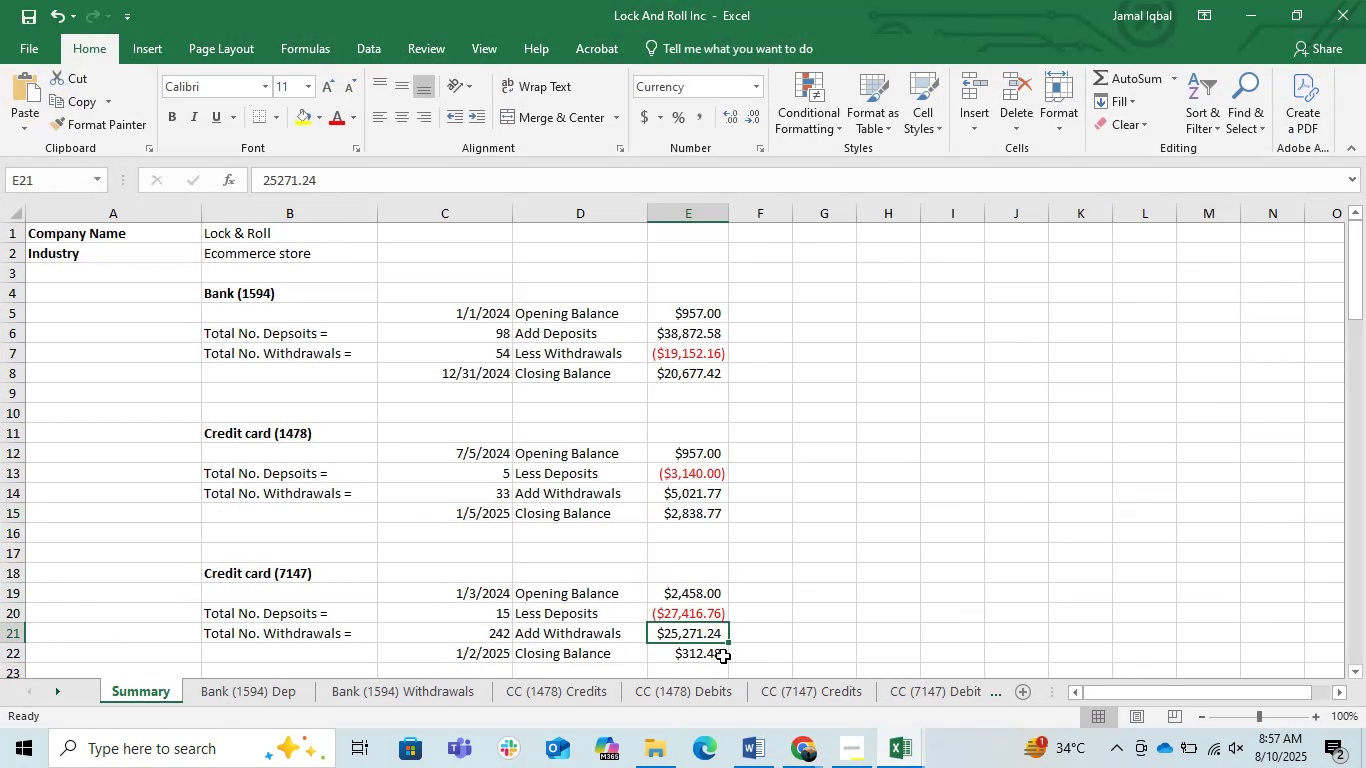 
left_click([723, 656])
 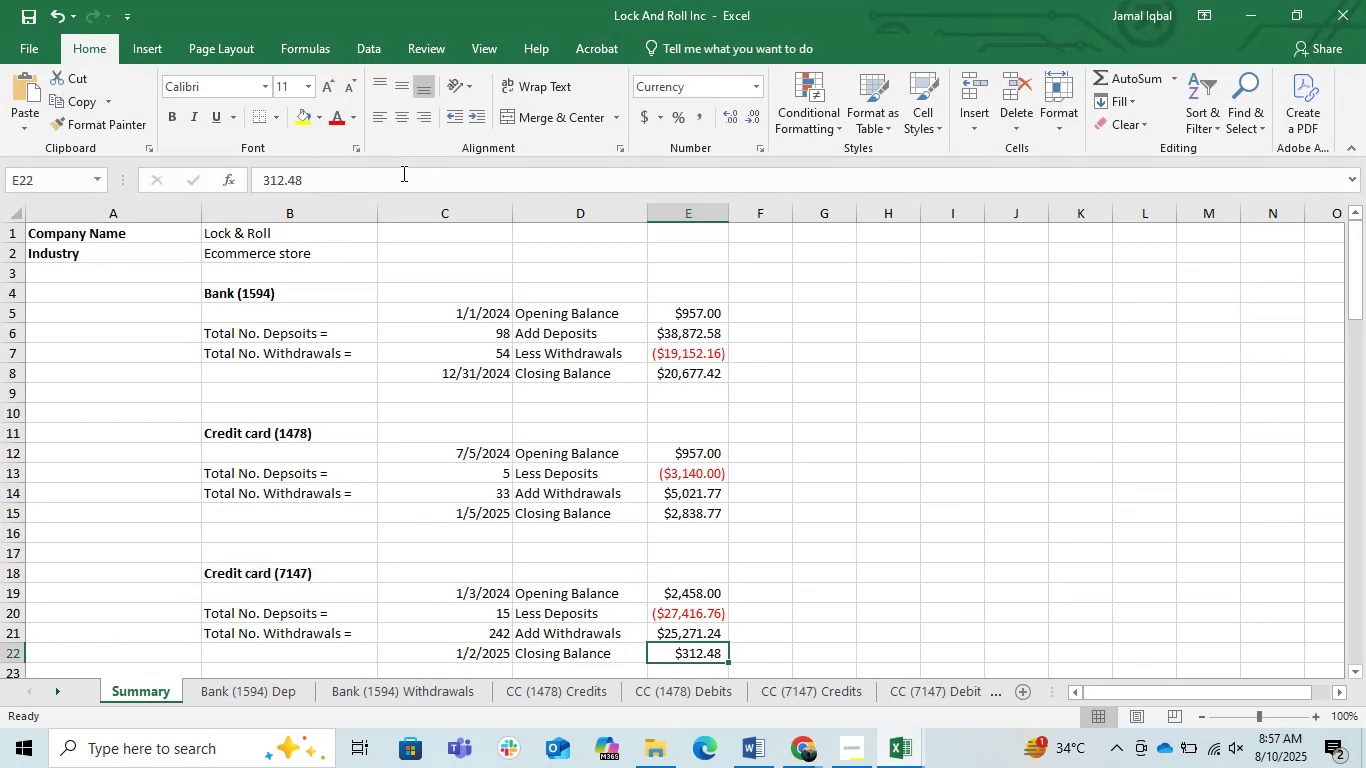 
left_click_drag(start_coordinate=[368, 182], to_coordinate=[185, 158])
 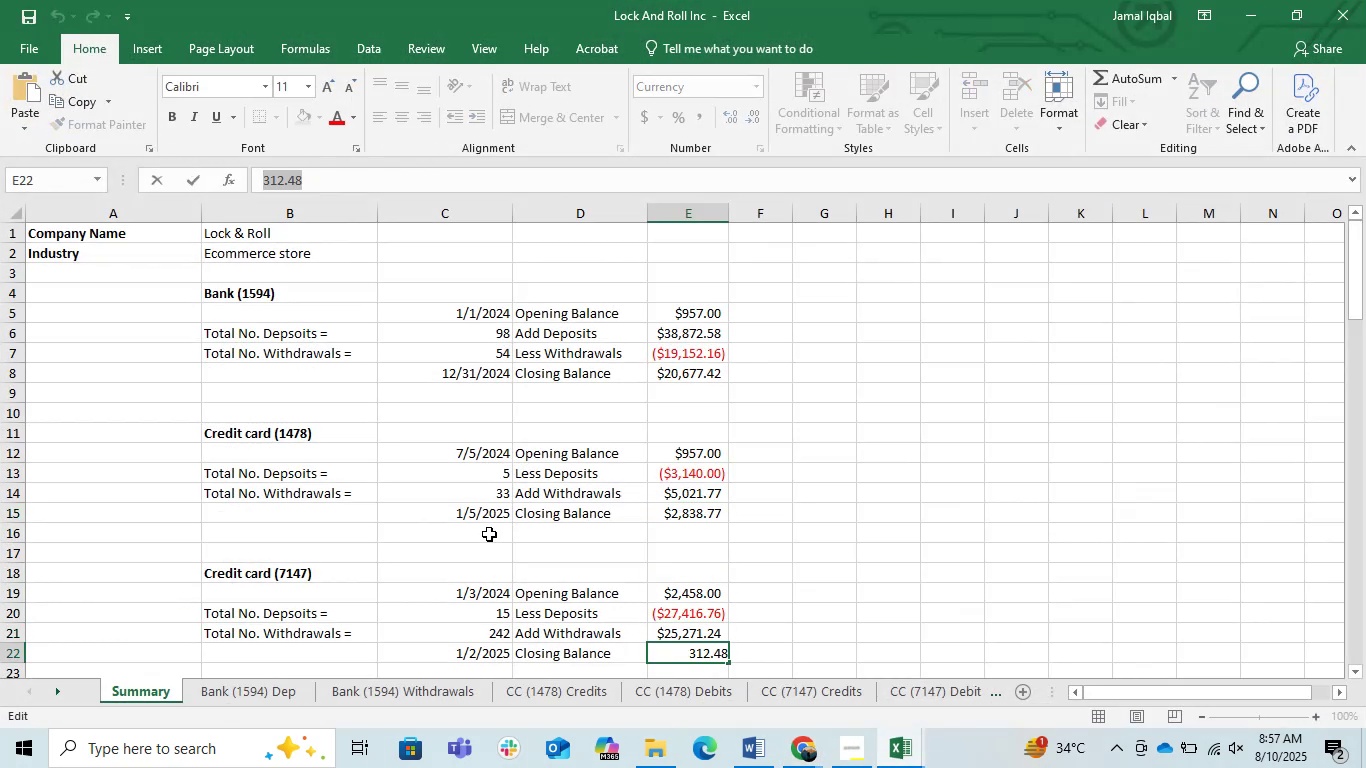 
left_click([502, 552])
 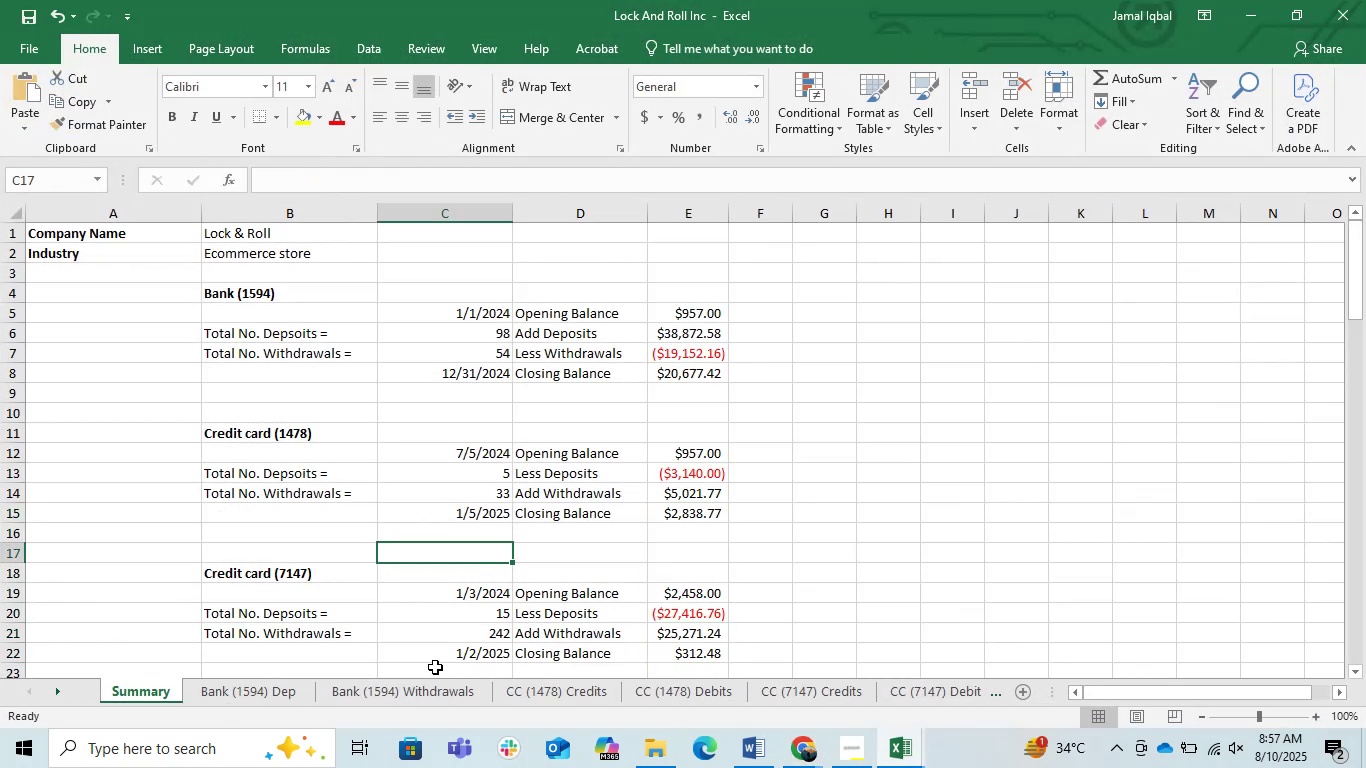 
left_click_drag(start_coordinate=[431, 650], to_coordinate=[714, 651])
 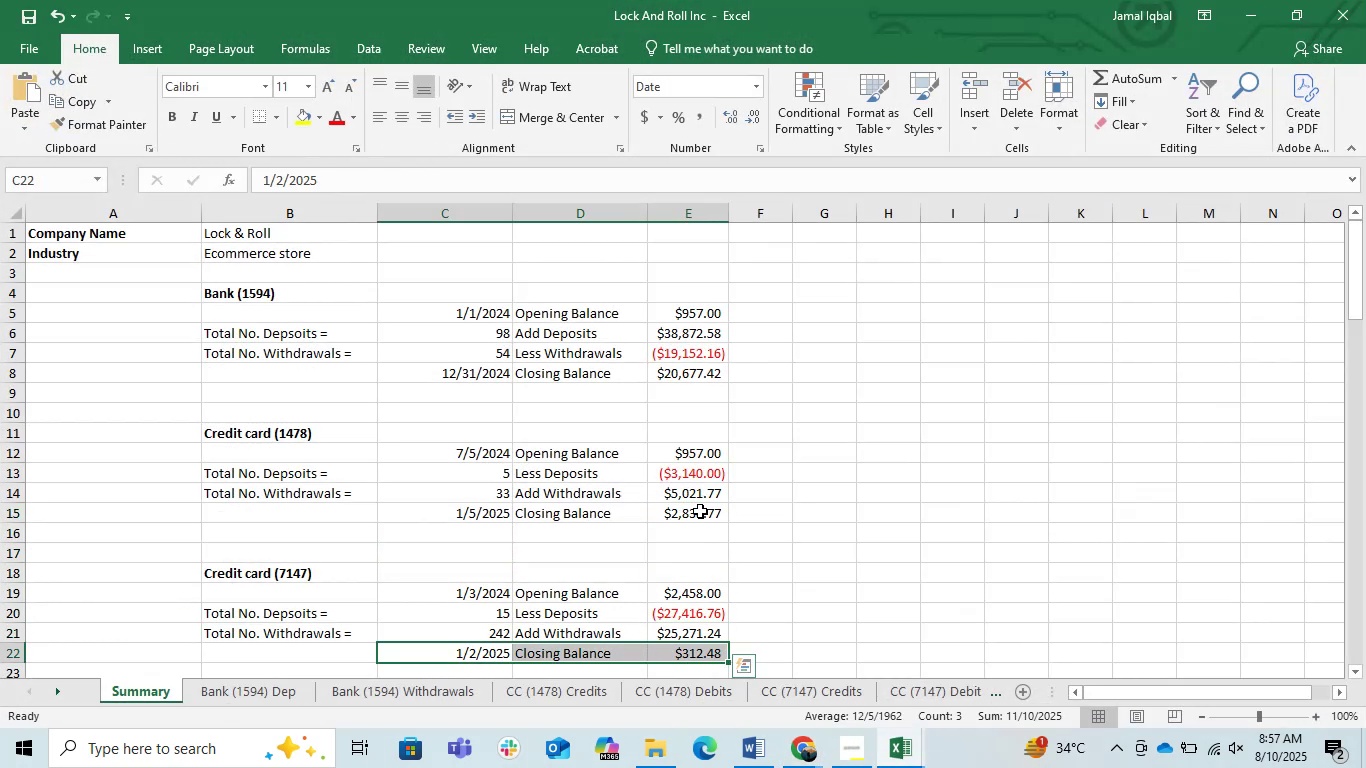 
left_click_drag(start_coordinate=[700, 511], to_coordinate=[492, 516])
 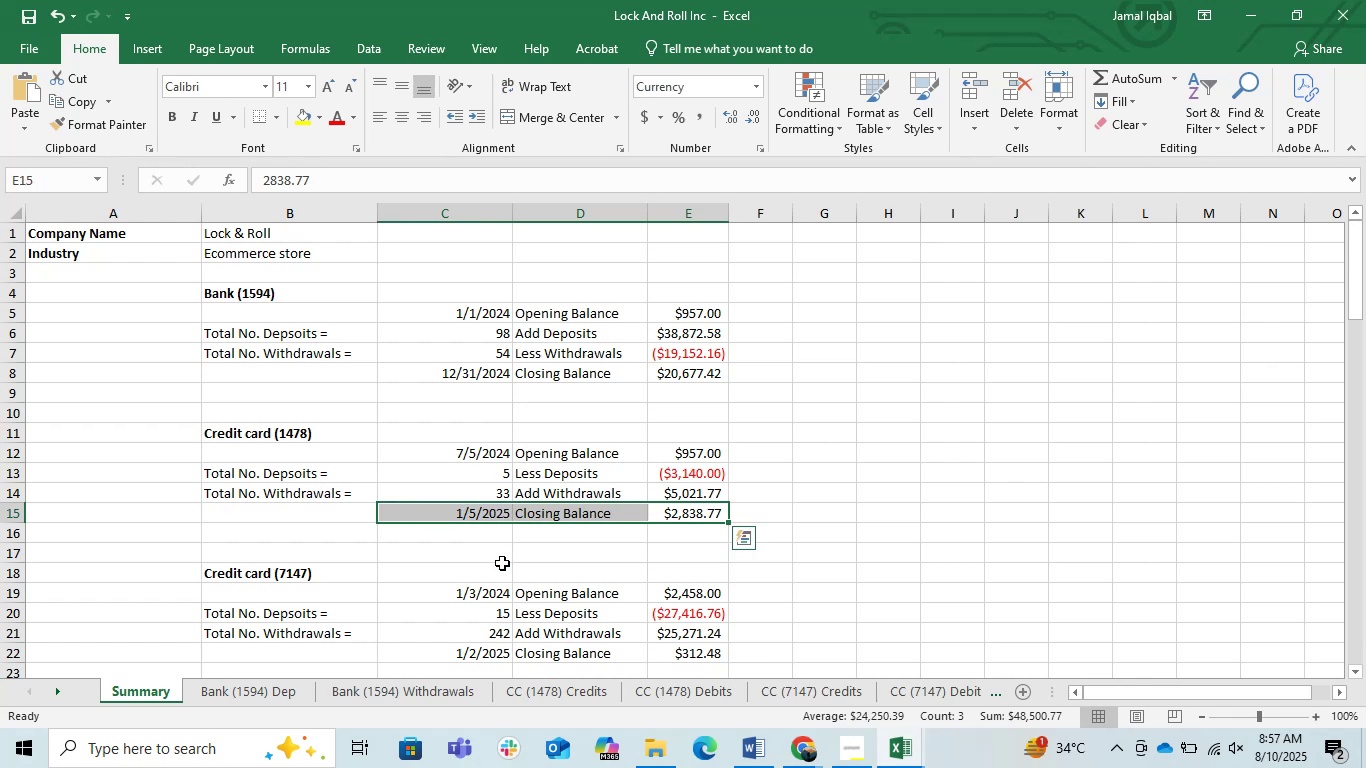 
left_click([504, 571])
 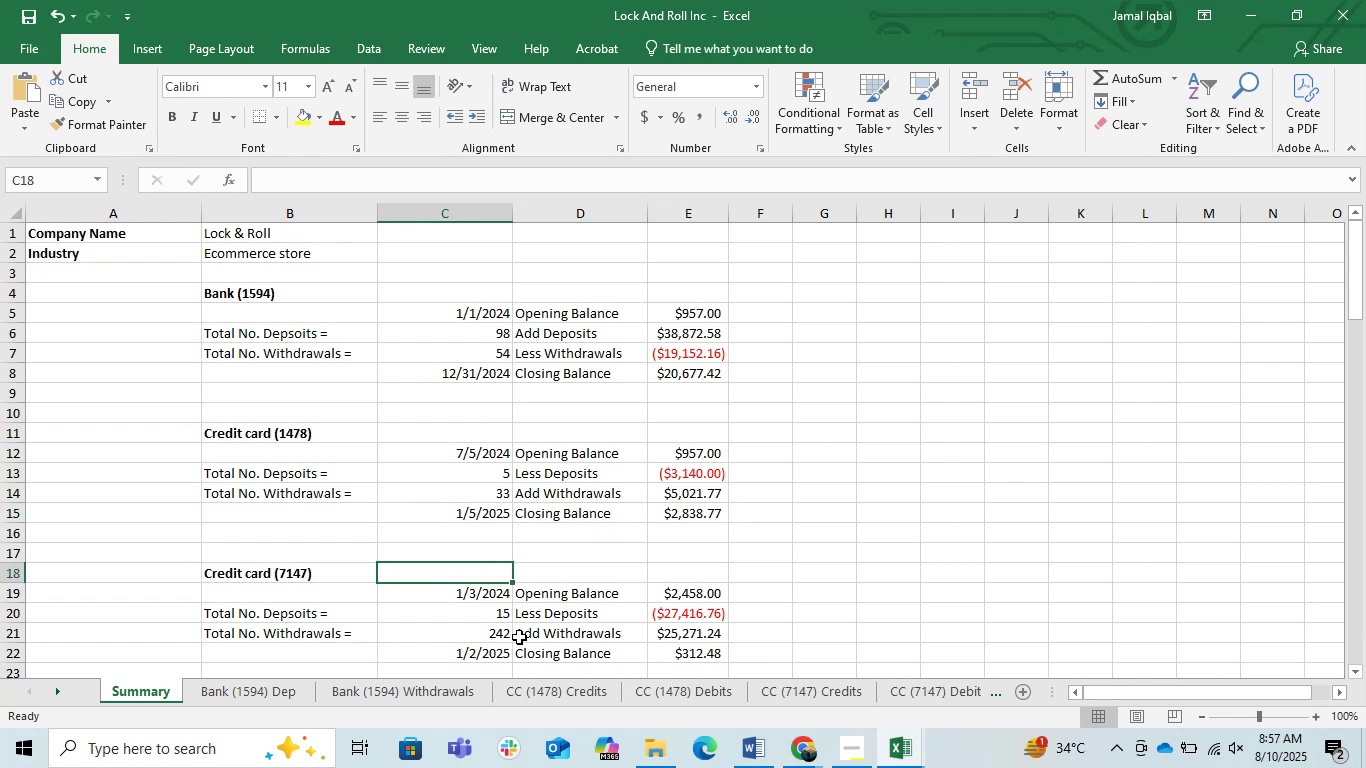 
scroll: coordinate [519, 630], scroll_direction: down, amount: 1.0
 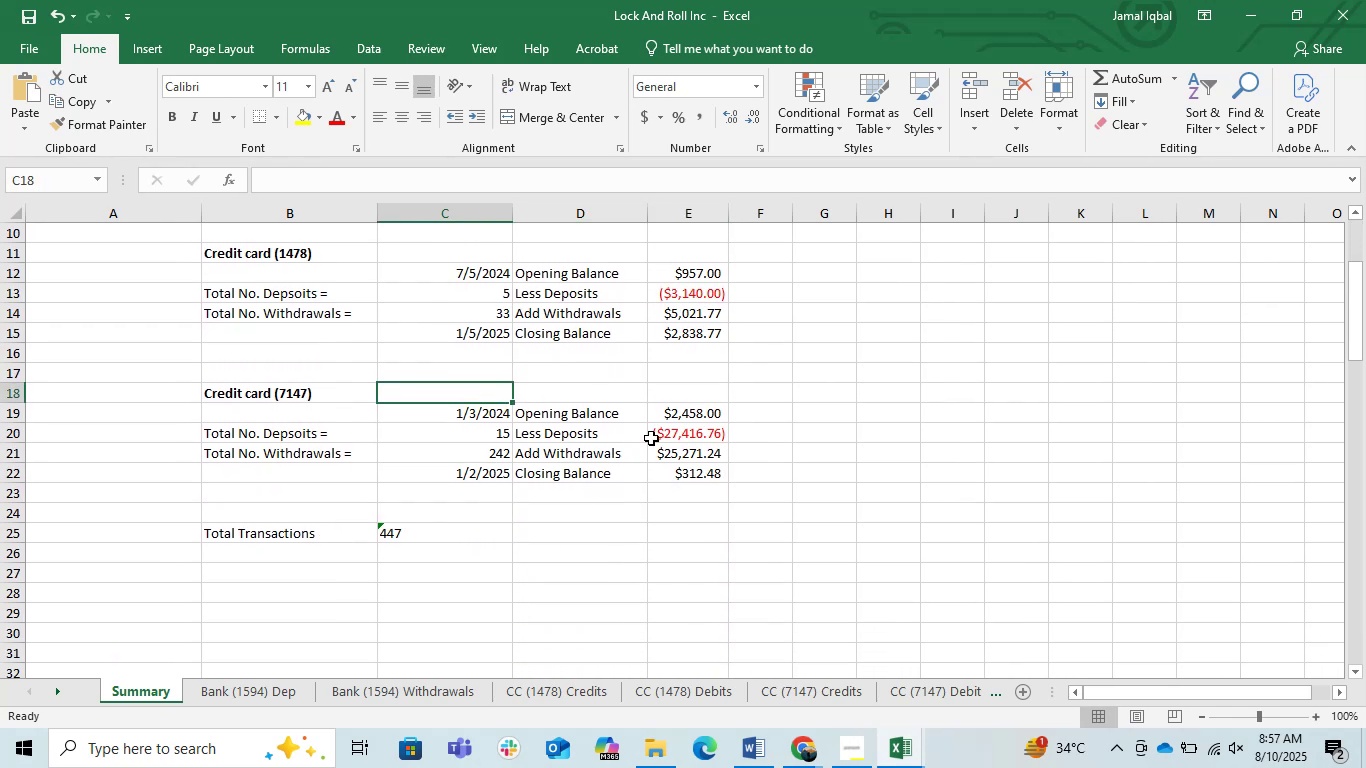 
left_click_drag(start_coordinate=[697, 417], to_coordinate=[465, 418])
 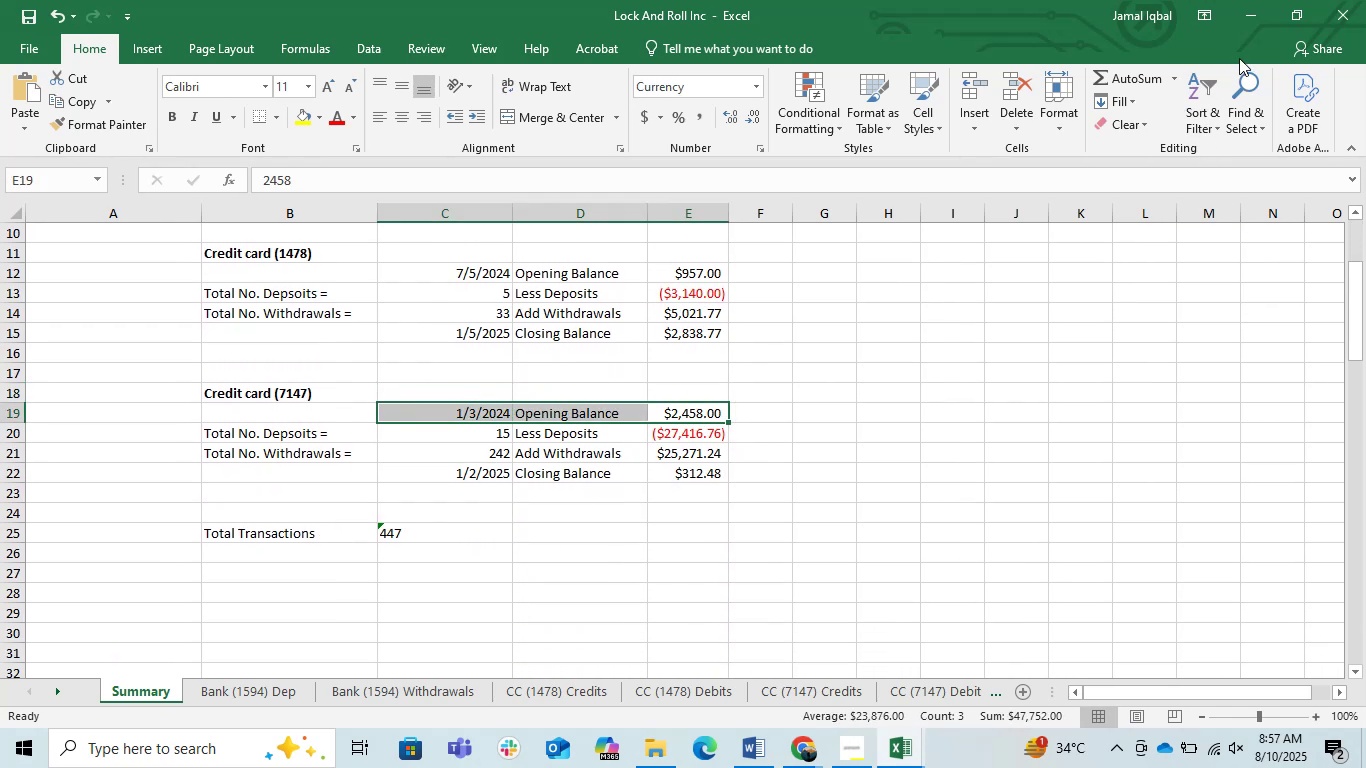 
left_click([1247, 4])
 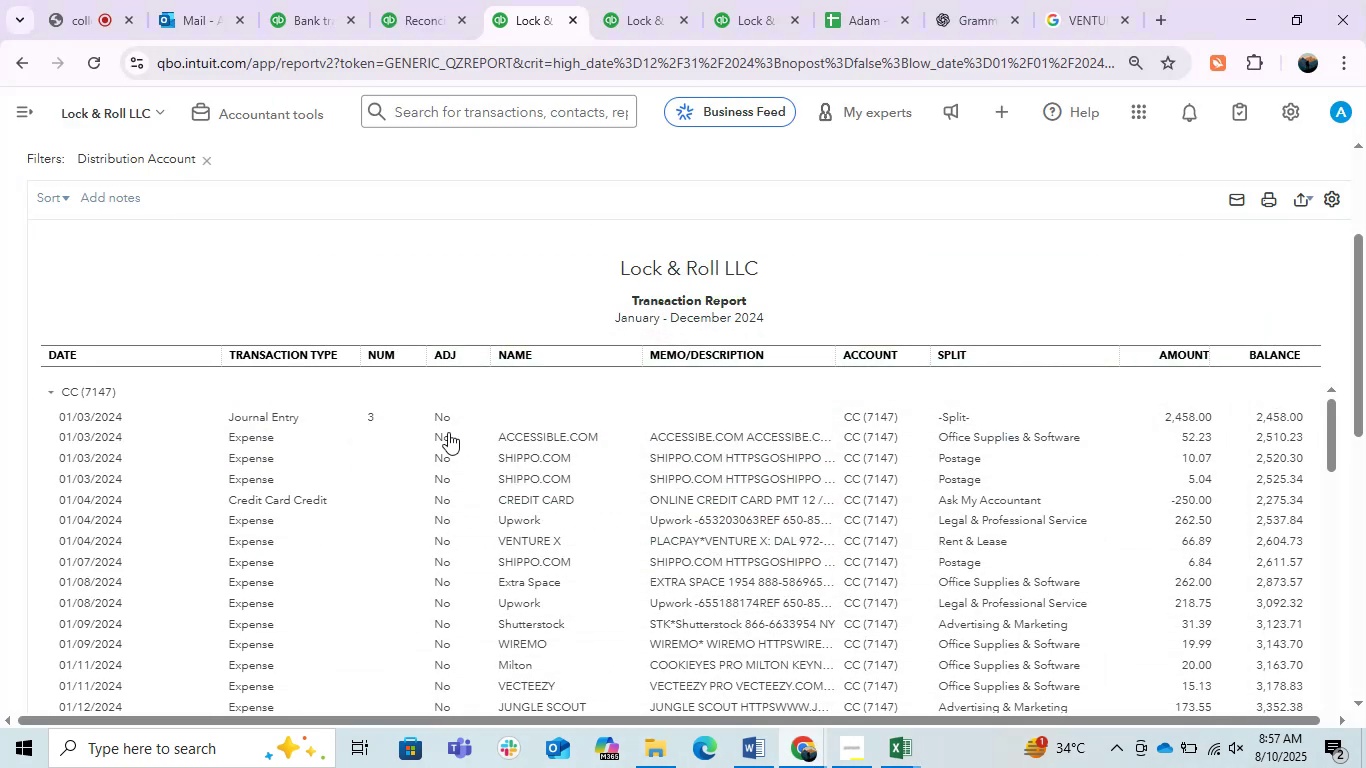 
left_click([365, 420])
 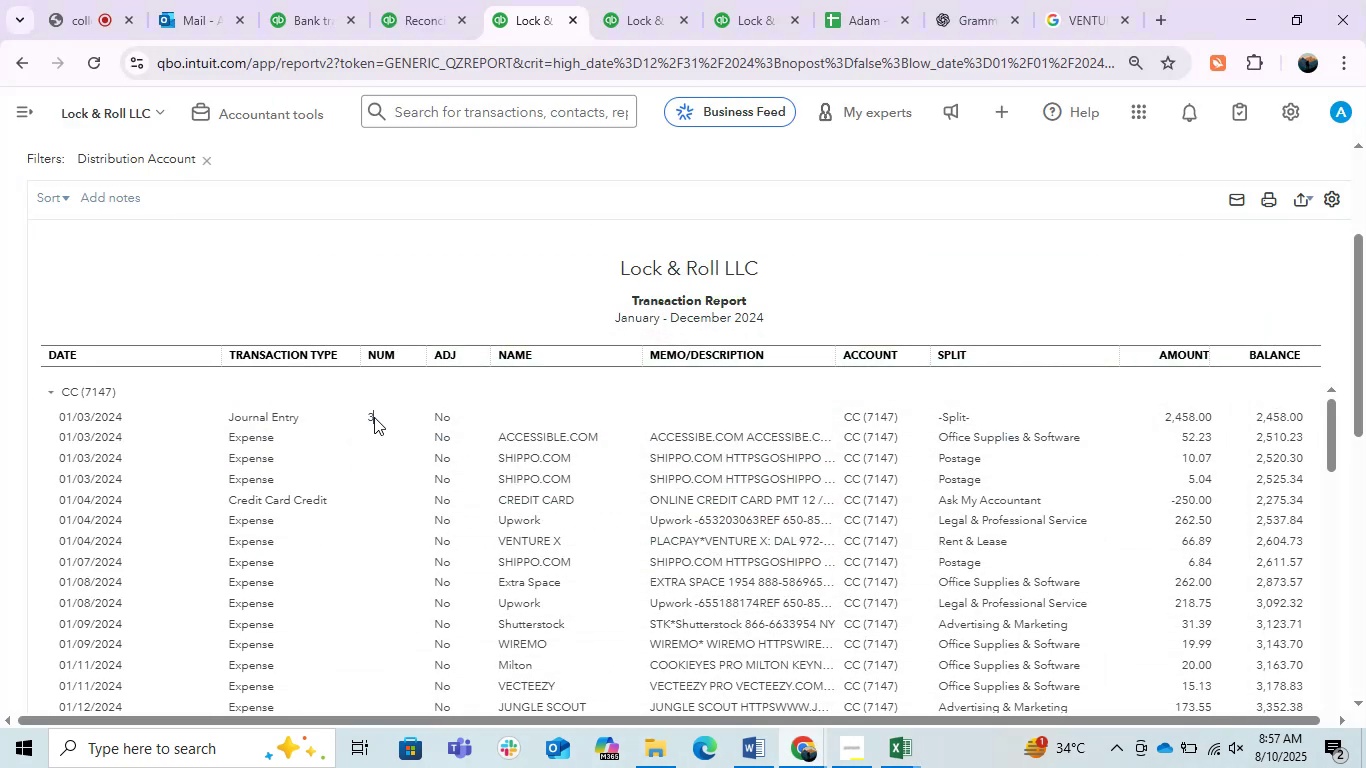 
double_click([368, 417])
 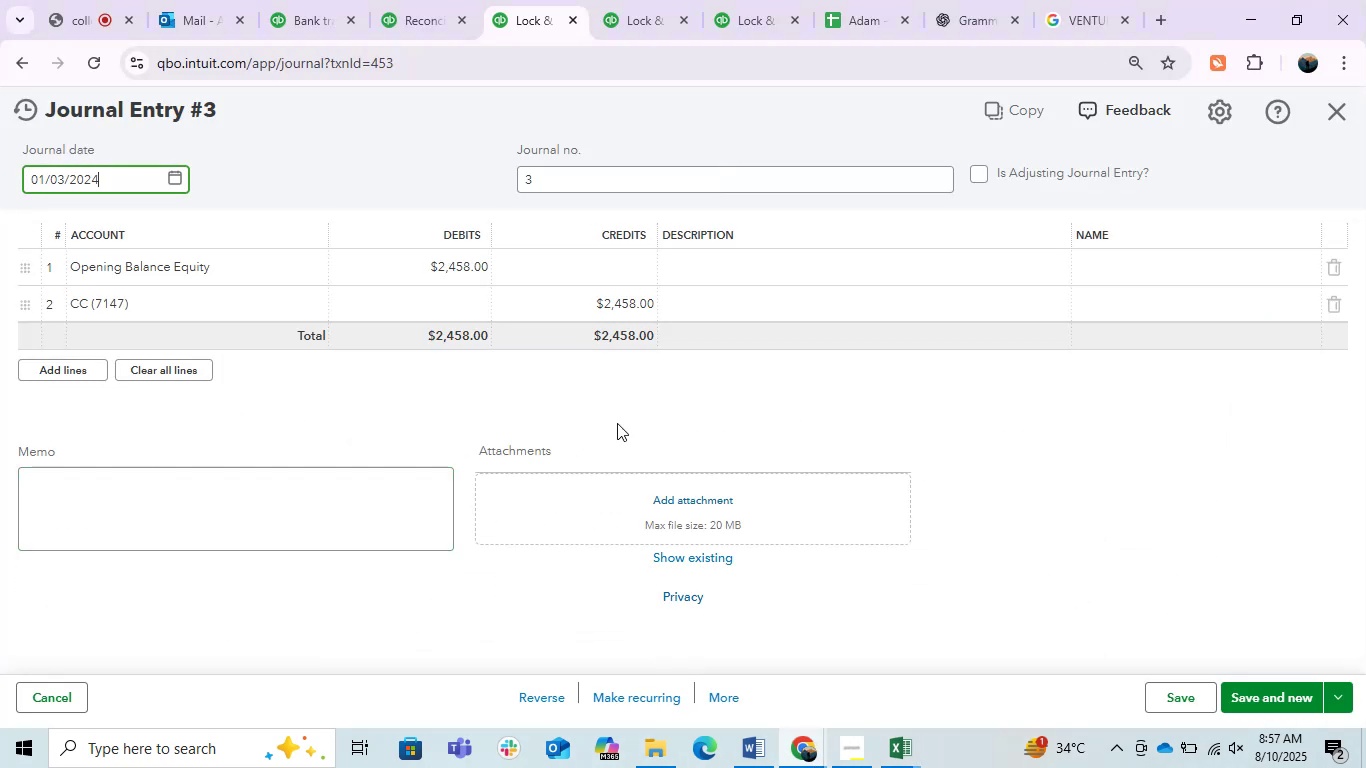 
left_click([774, 415])
 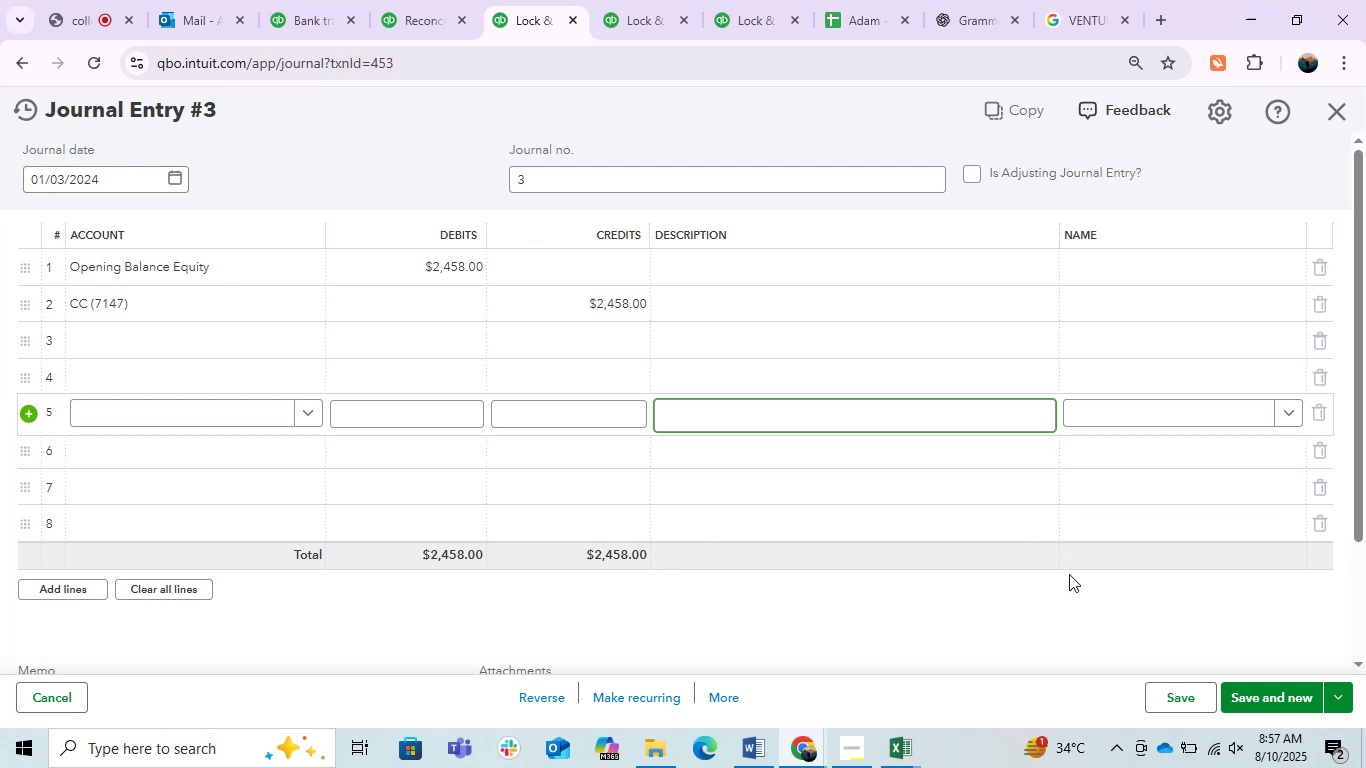 
left_click([1068, 643])
 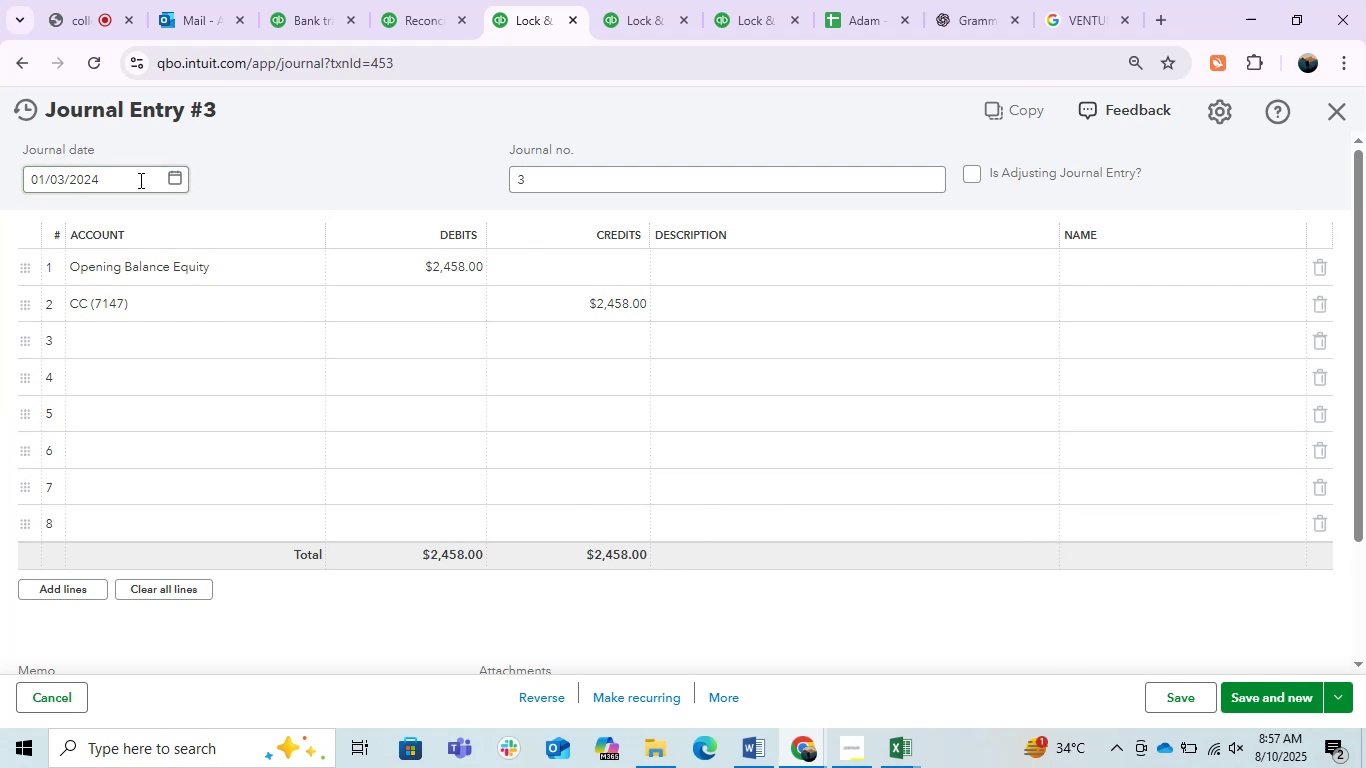 
left_click_drag(start_coordinate=[125, 181], to_coordinate=[4, 174])
 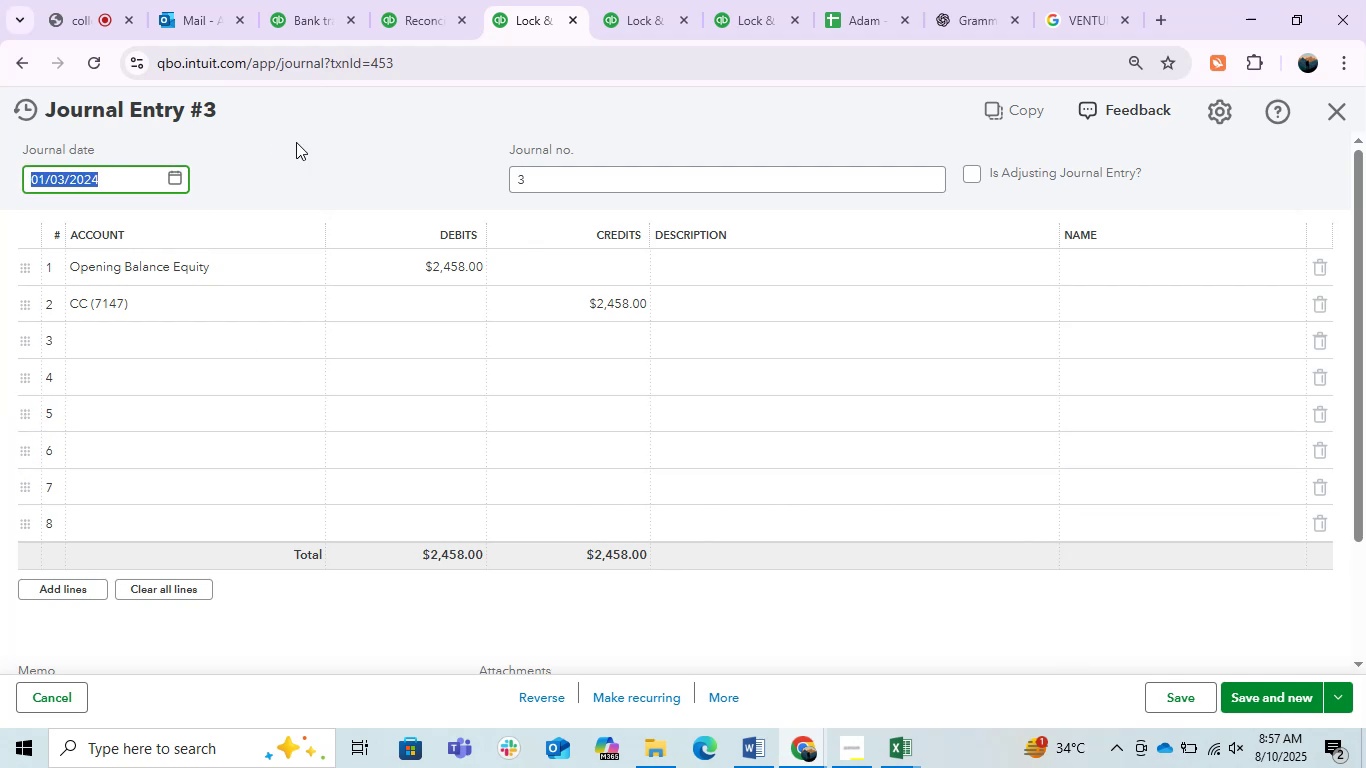 
left_click([298, 141])
 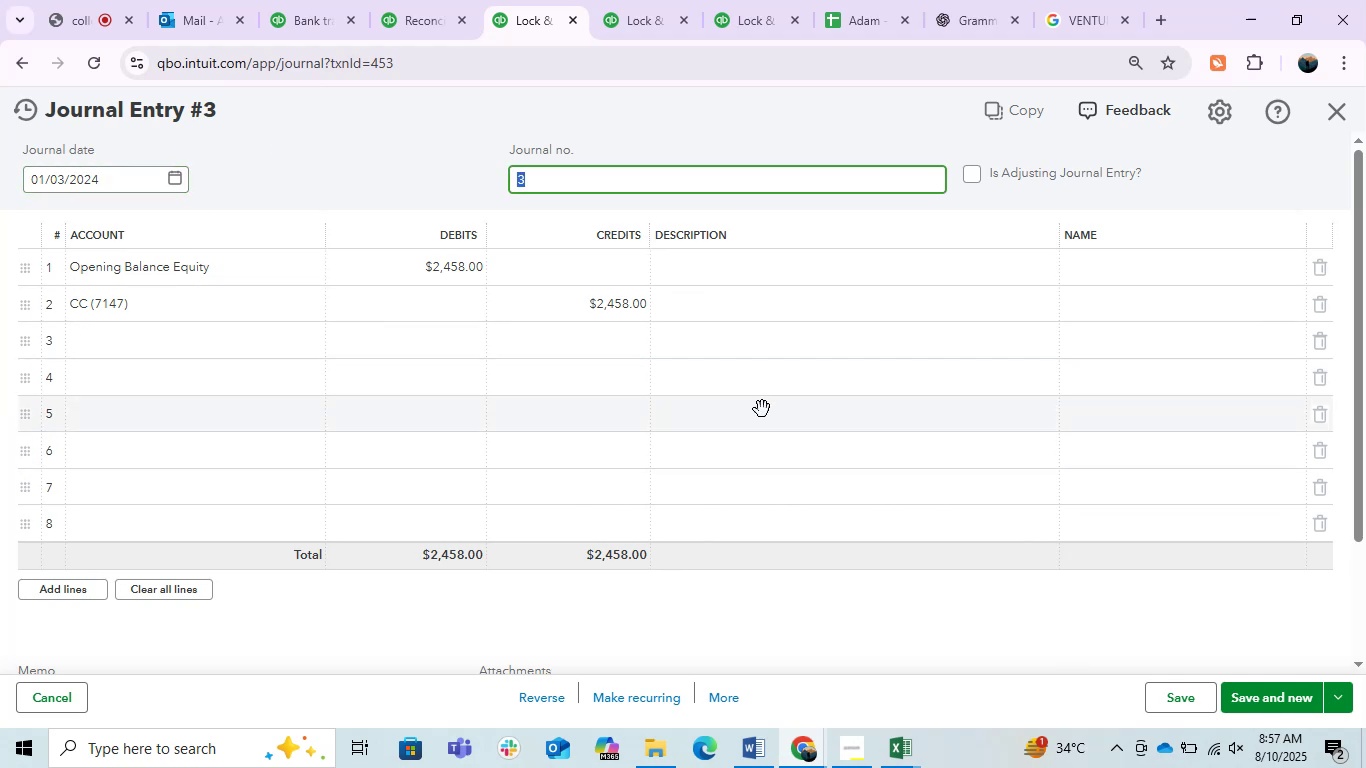 
left_click([752, 601])
 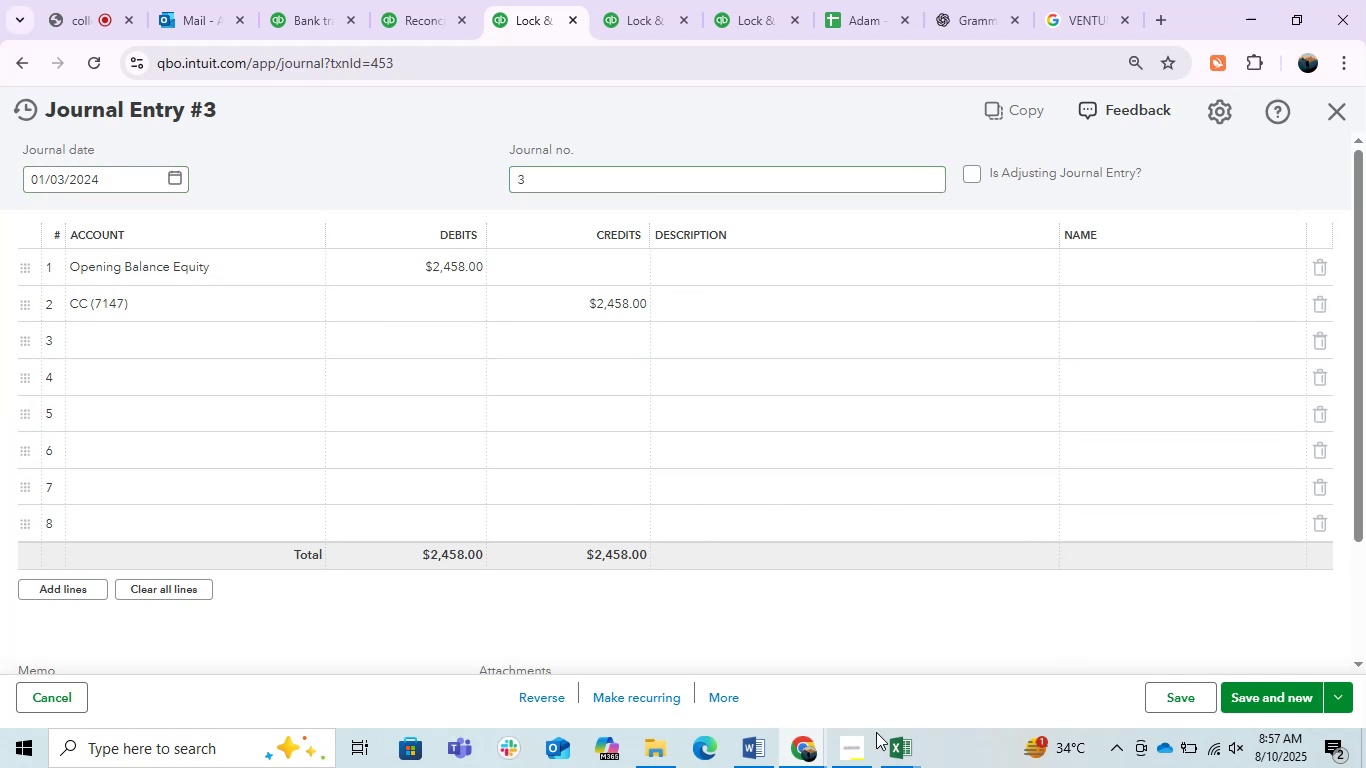 
left_click([926, 765])
 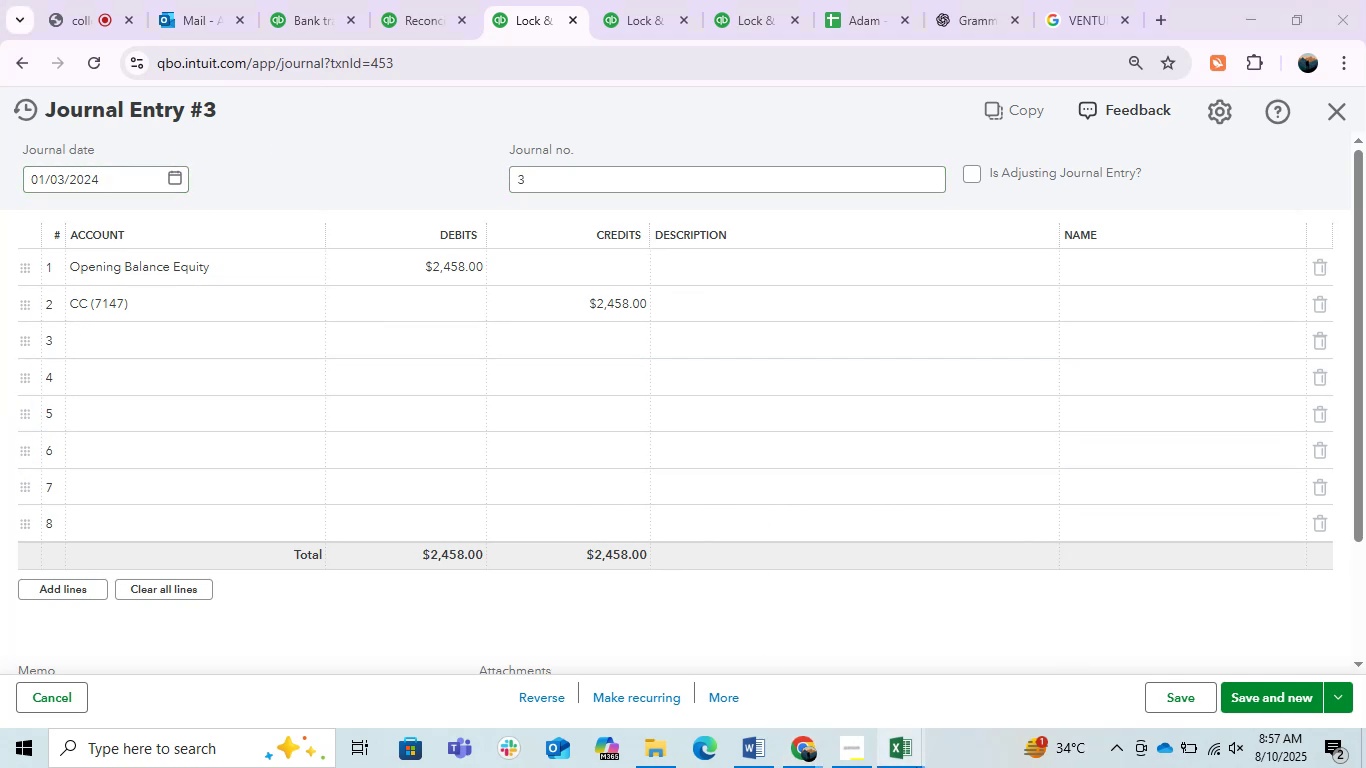 
left_click([915, 767])
 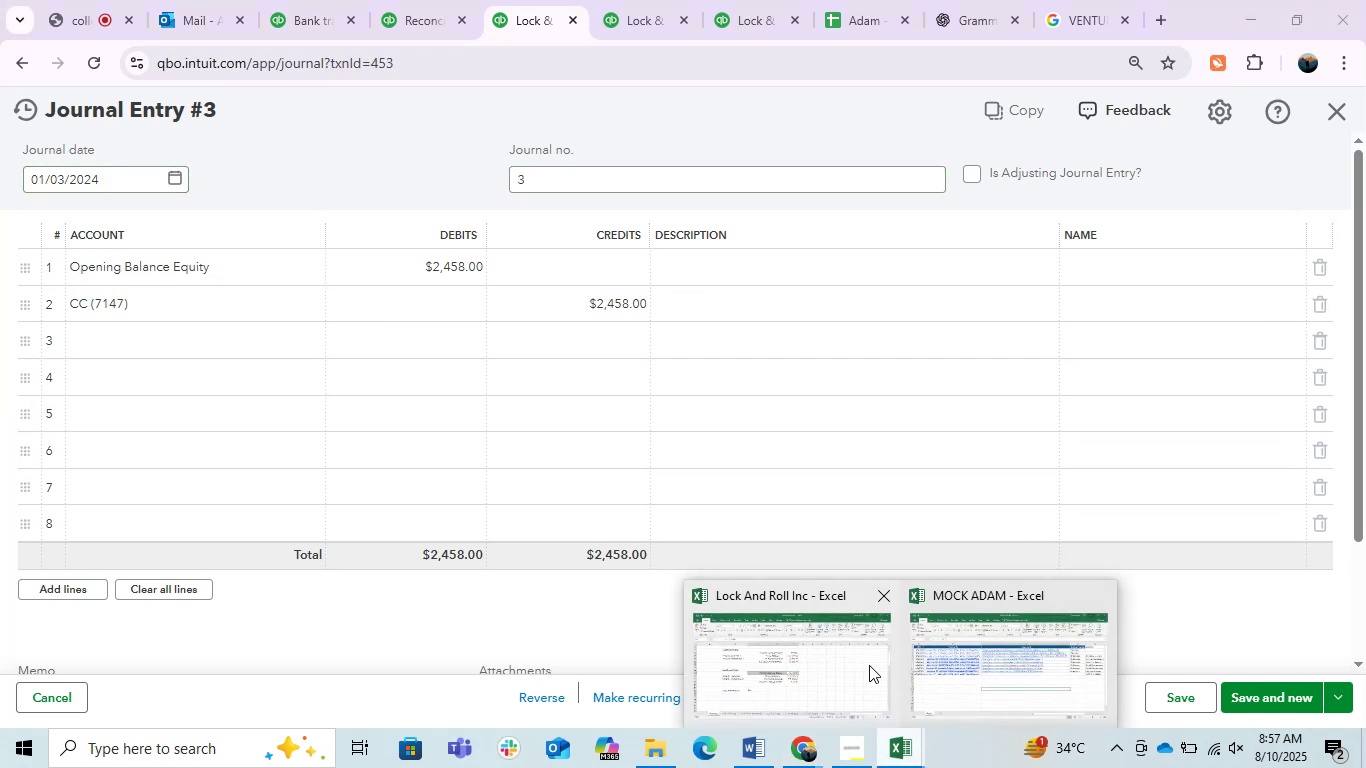 
left_click([869, 665])
 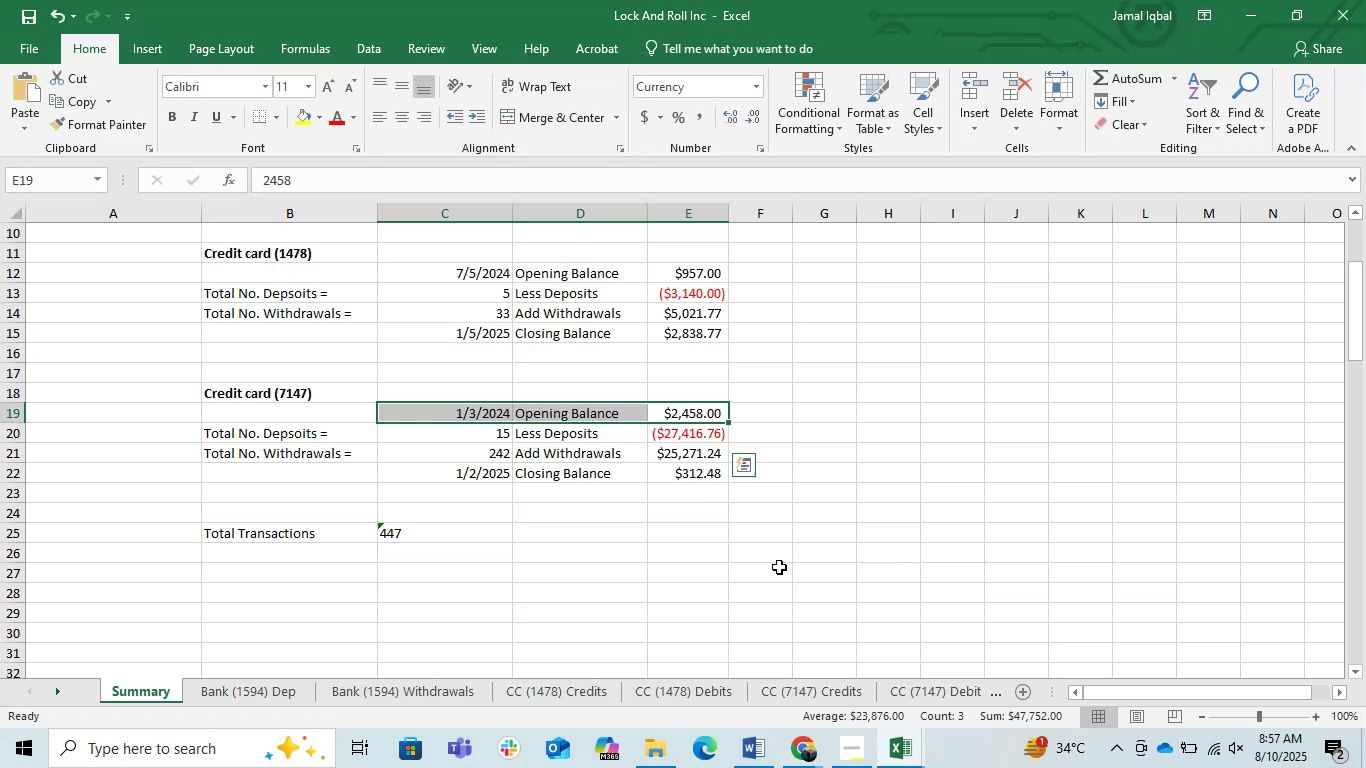 
left_click([742, 535])
 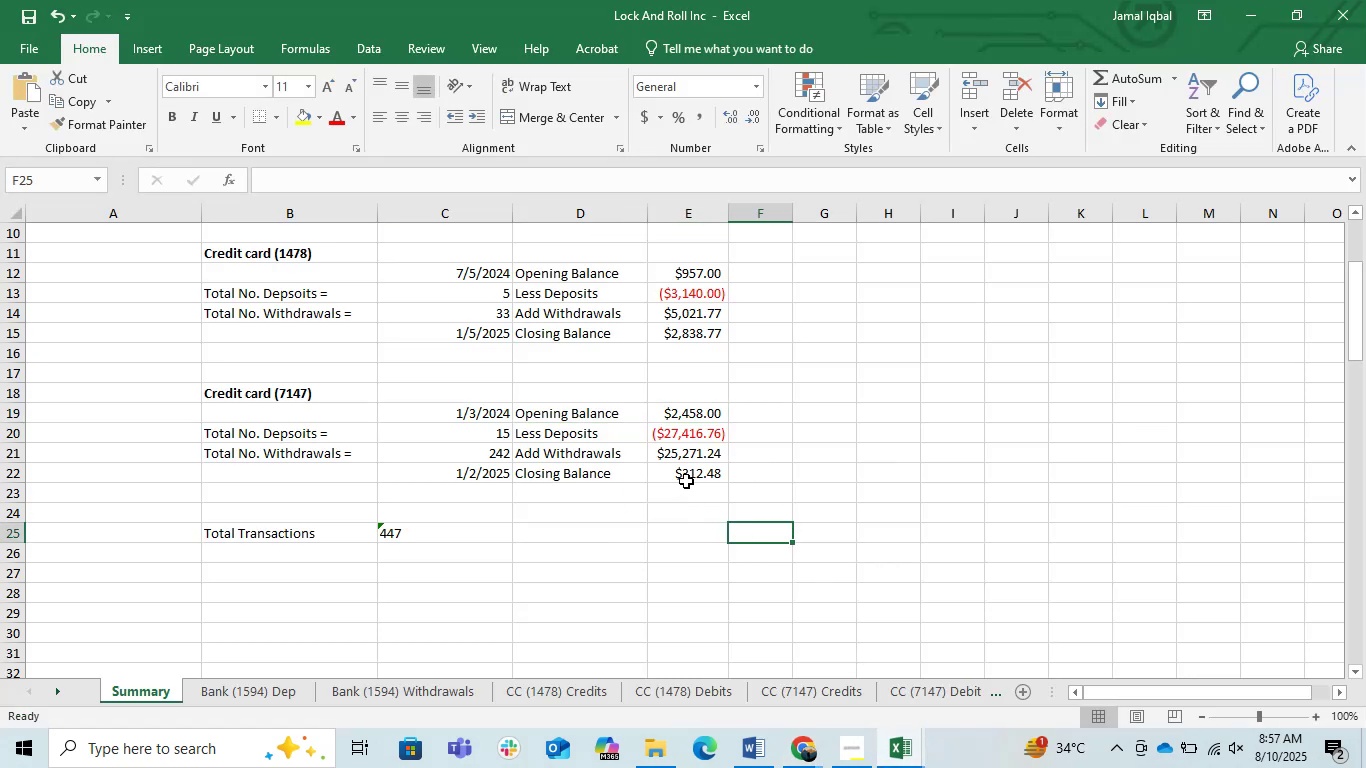 
left_click([685, 475])
 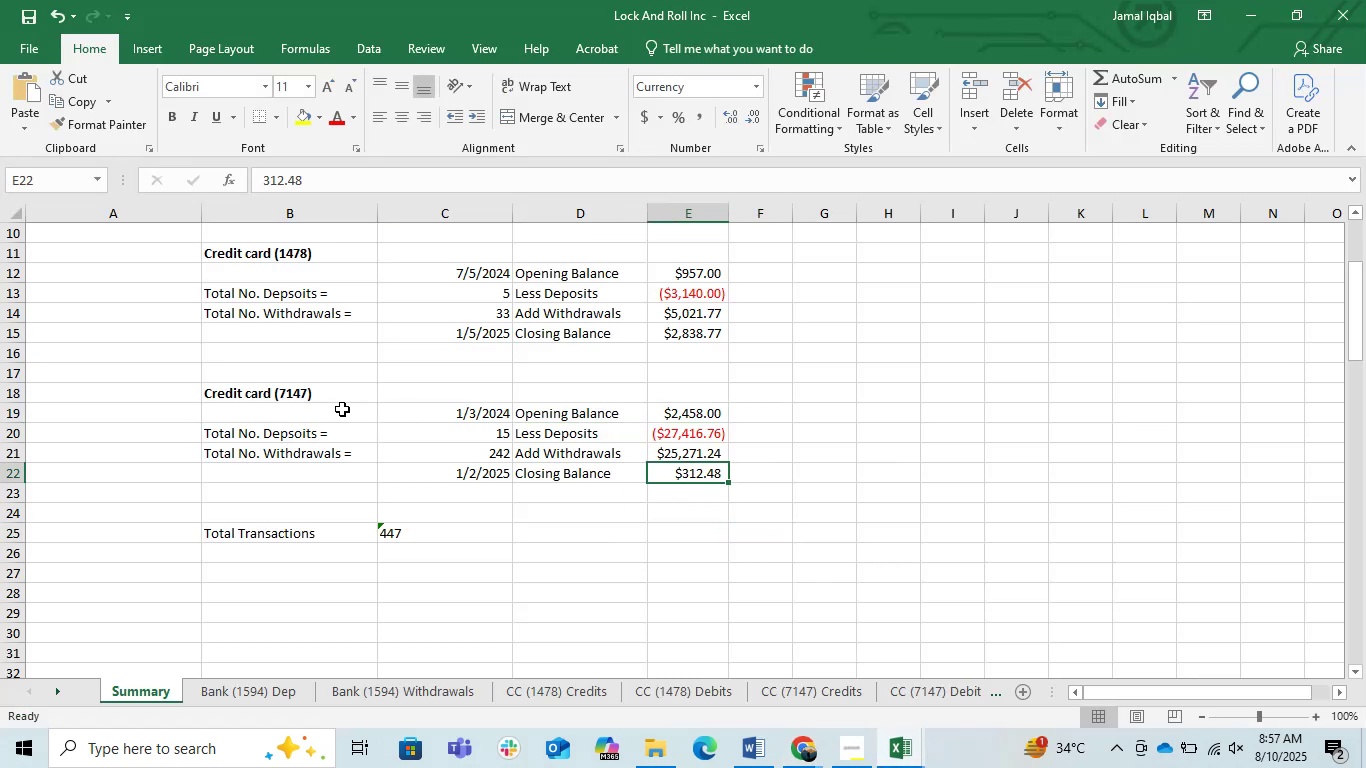 
left_click([342, 409])
 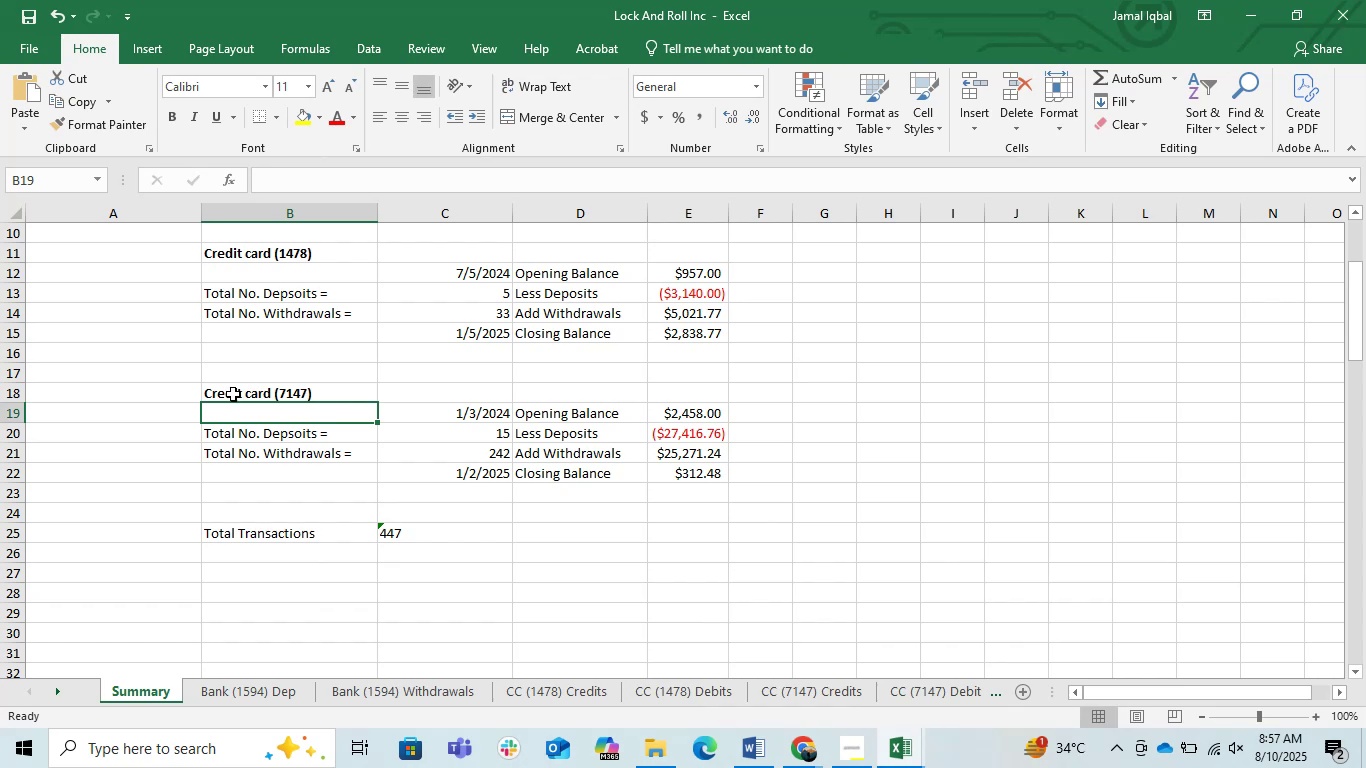 
left_click_drag(start_coordinate=[233, 394], to_coordinate=[722, 495])
 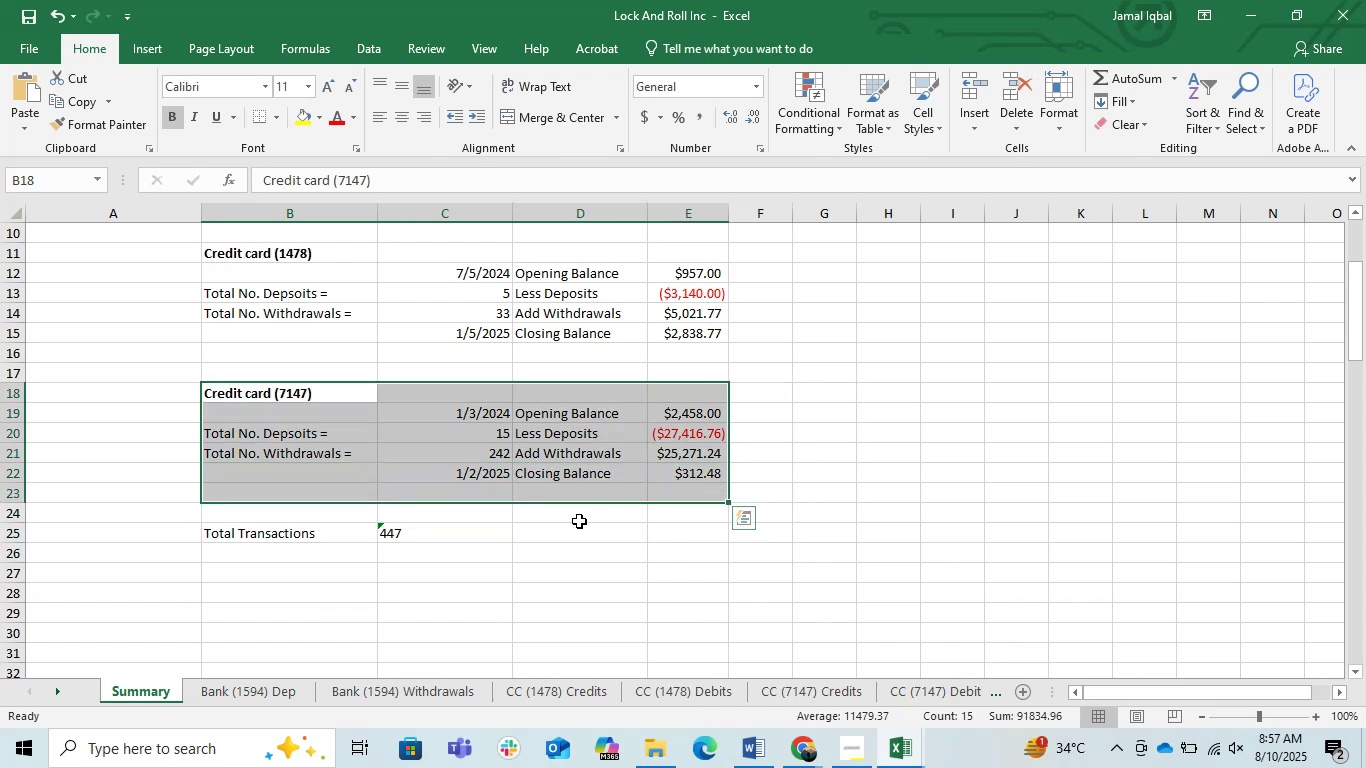 
left_click_drag(start_coordinate=[425, 559], to_coordinate=[433, 559])
 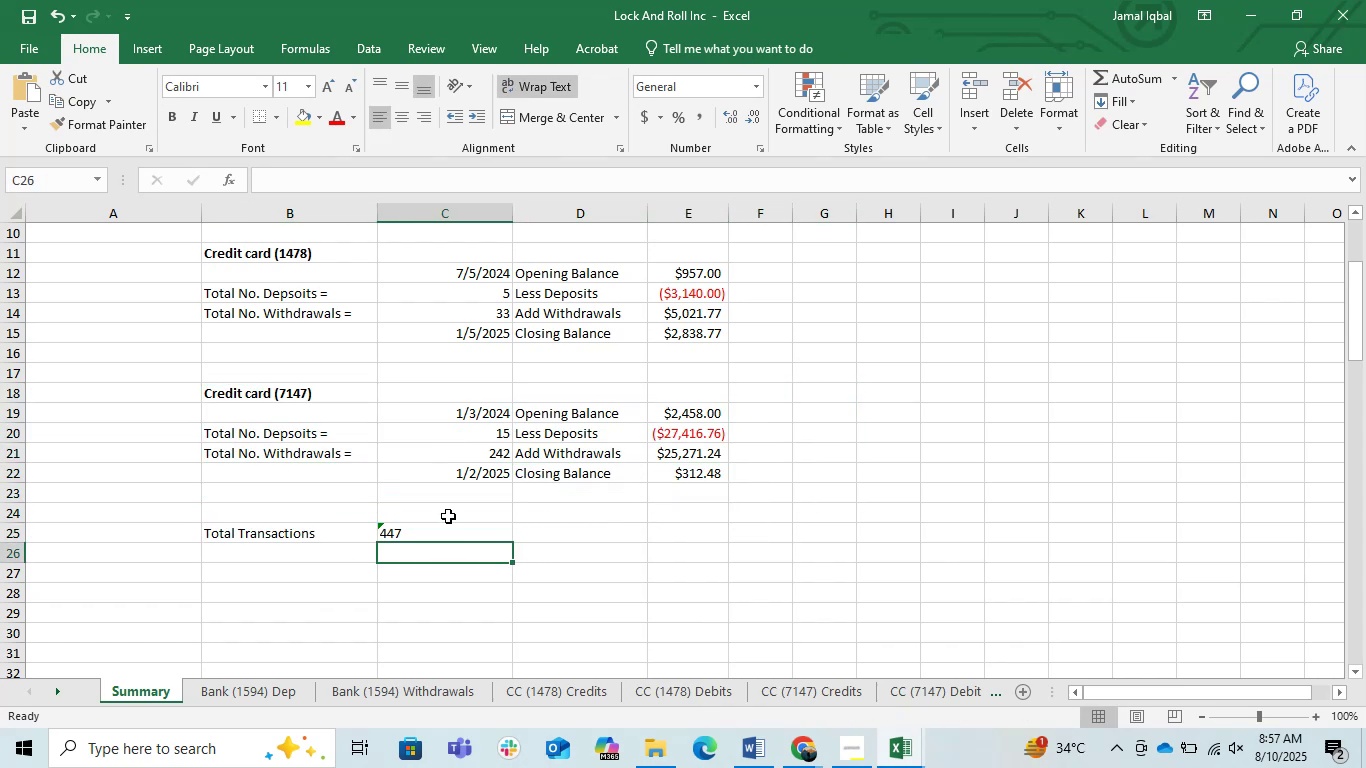 
double_click([442, 517])
 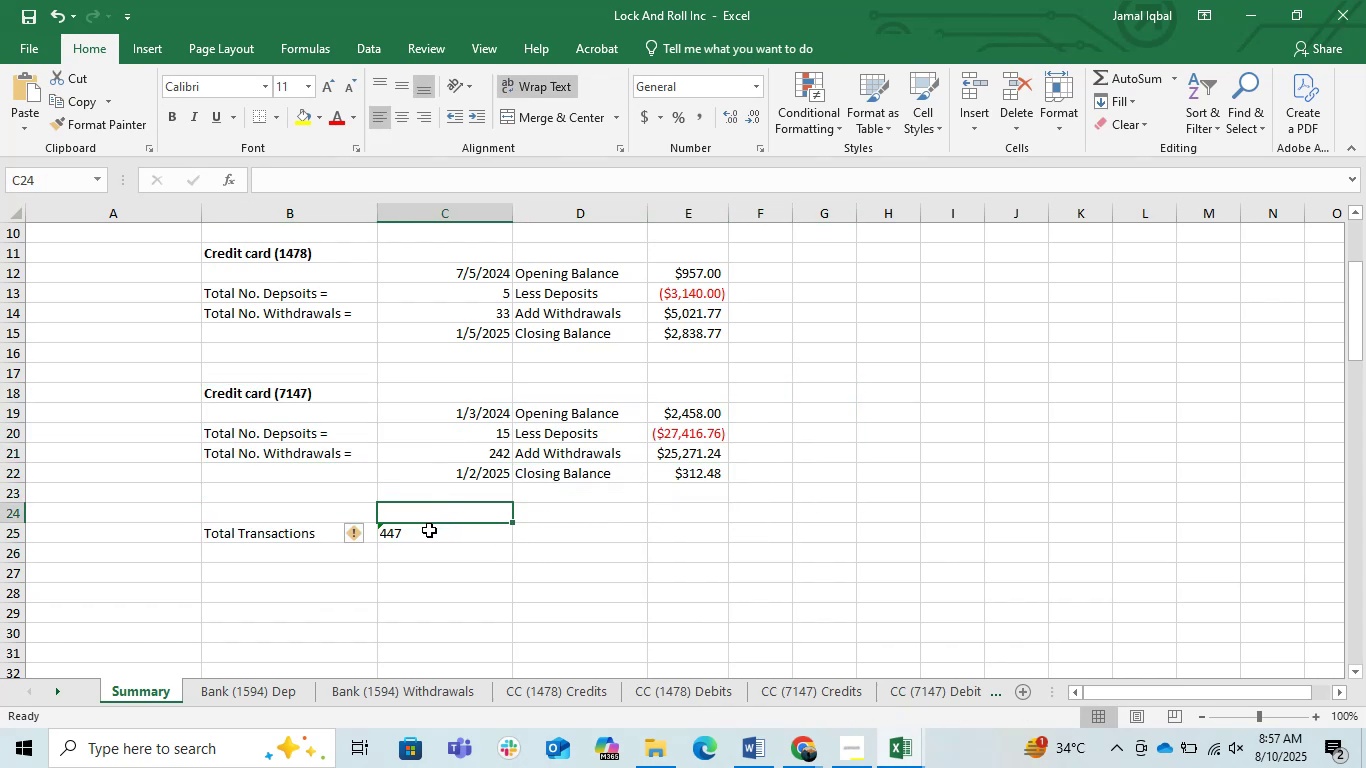 
double_click([429, 530])
 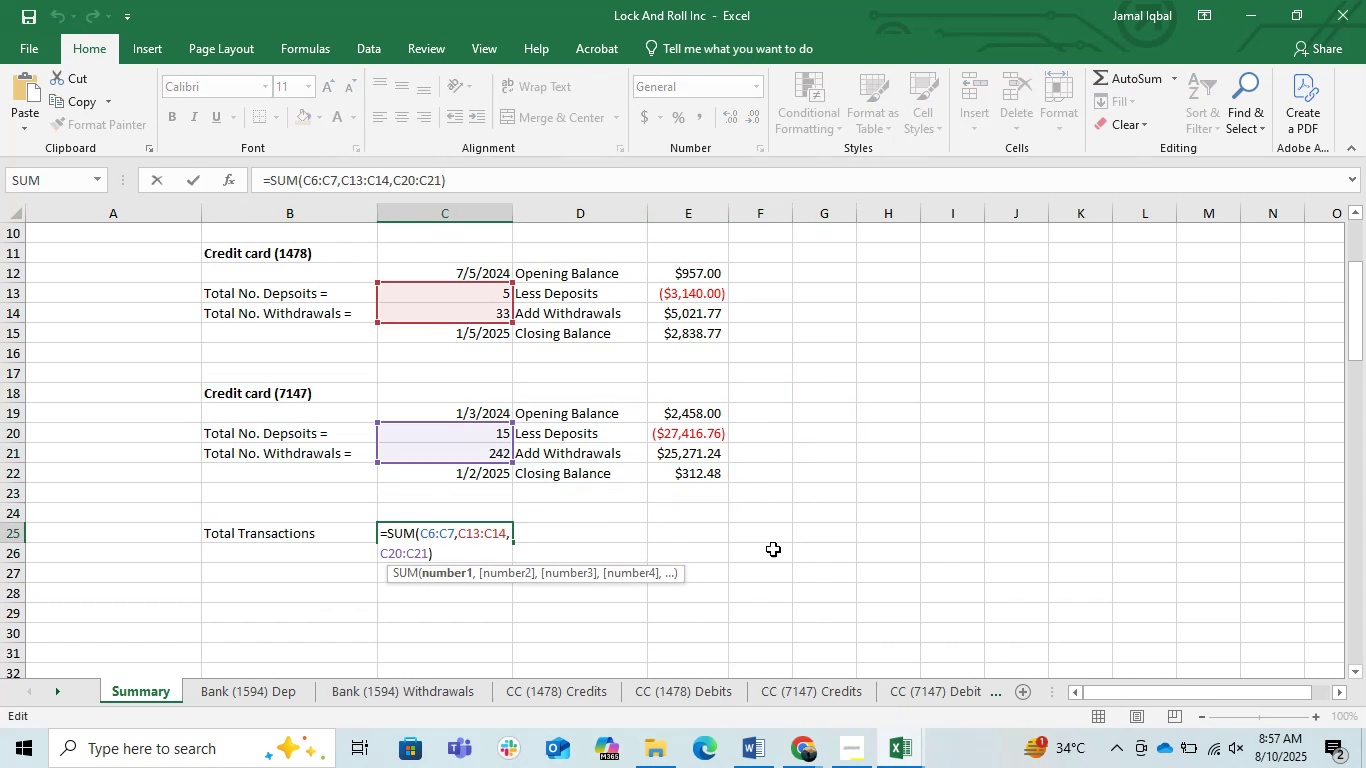 
left_click([896, 536])
 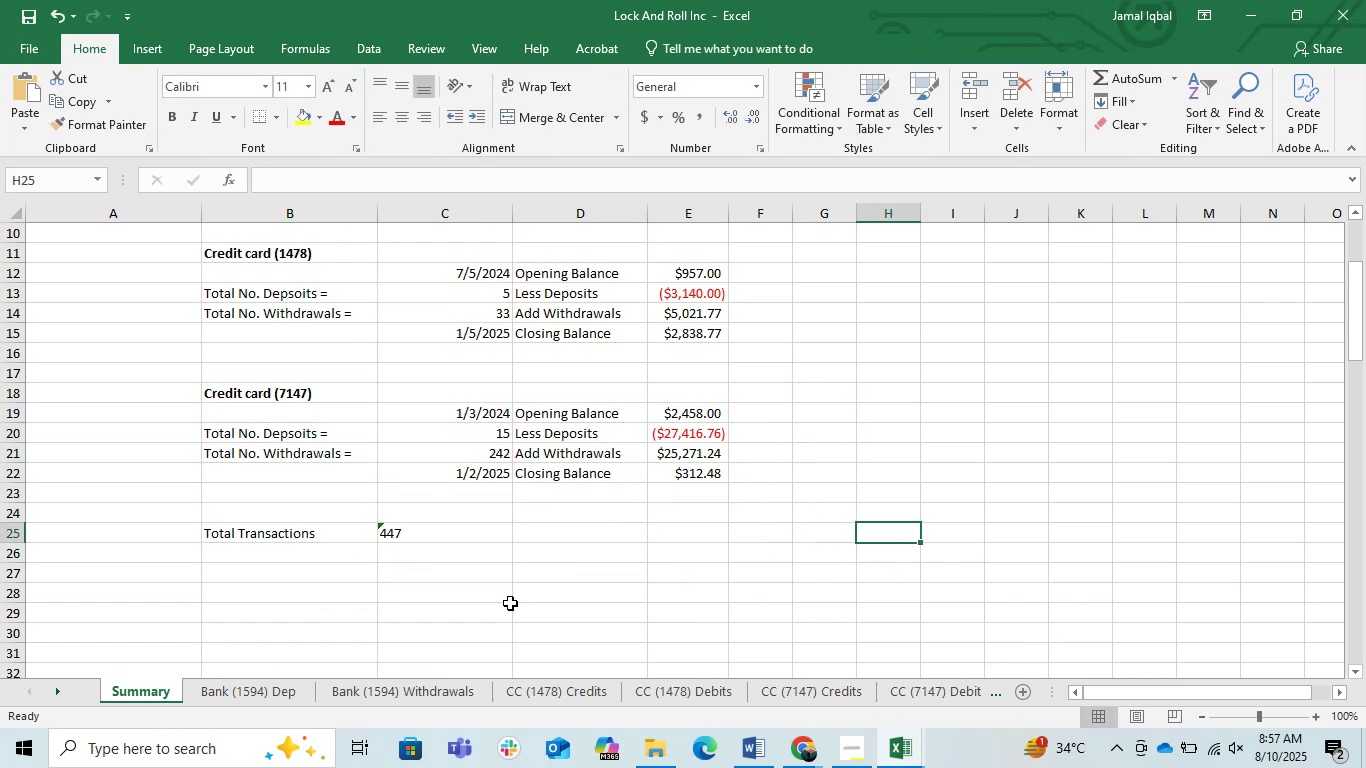 
left_click([439, 593])
 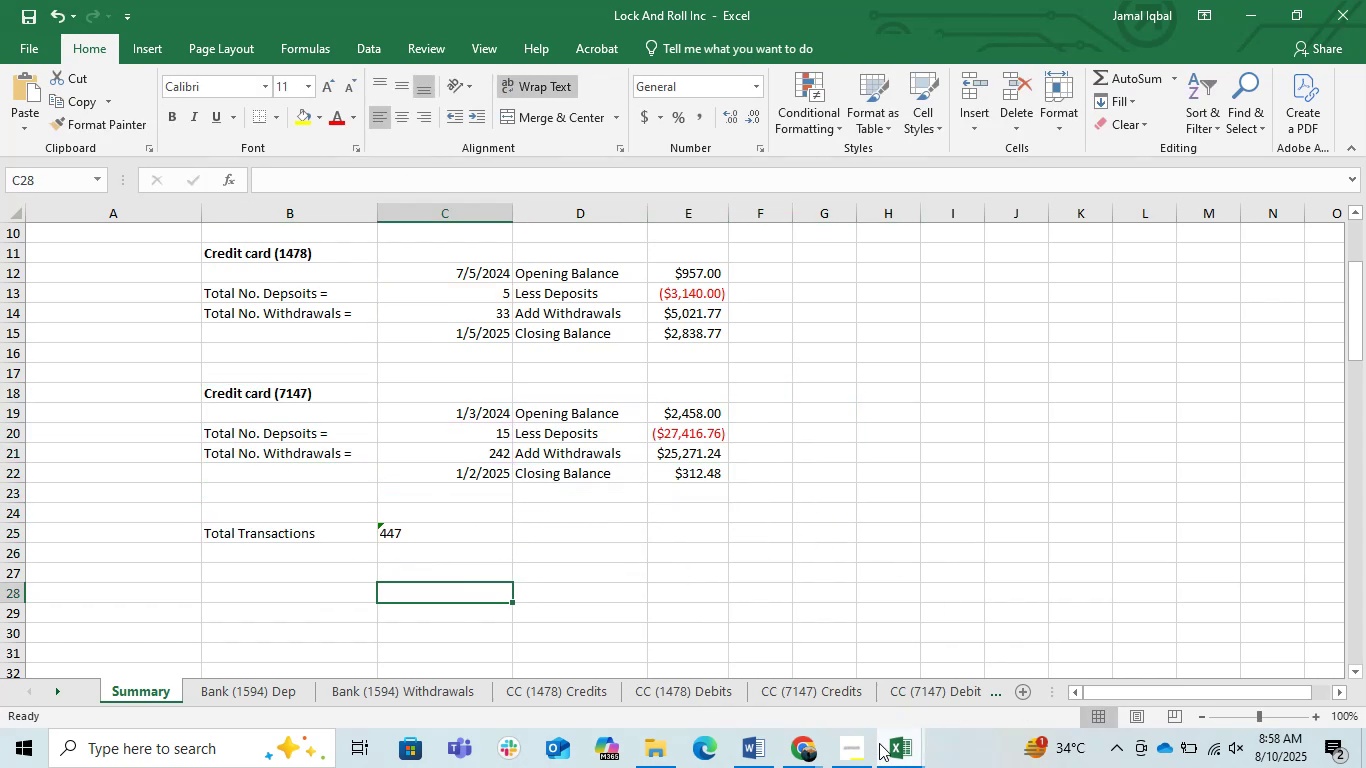 
left_click([918, 753])
 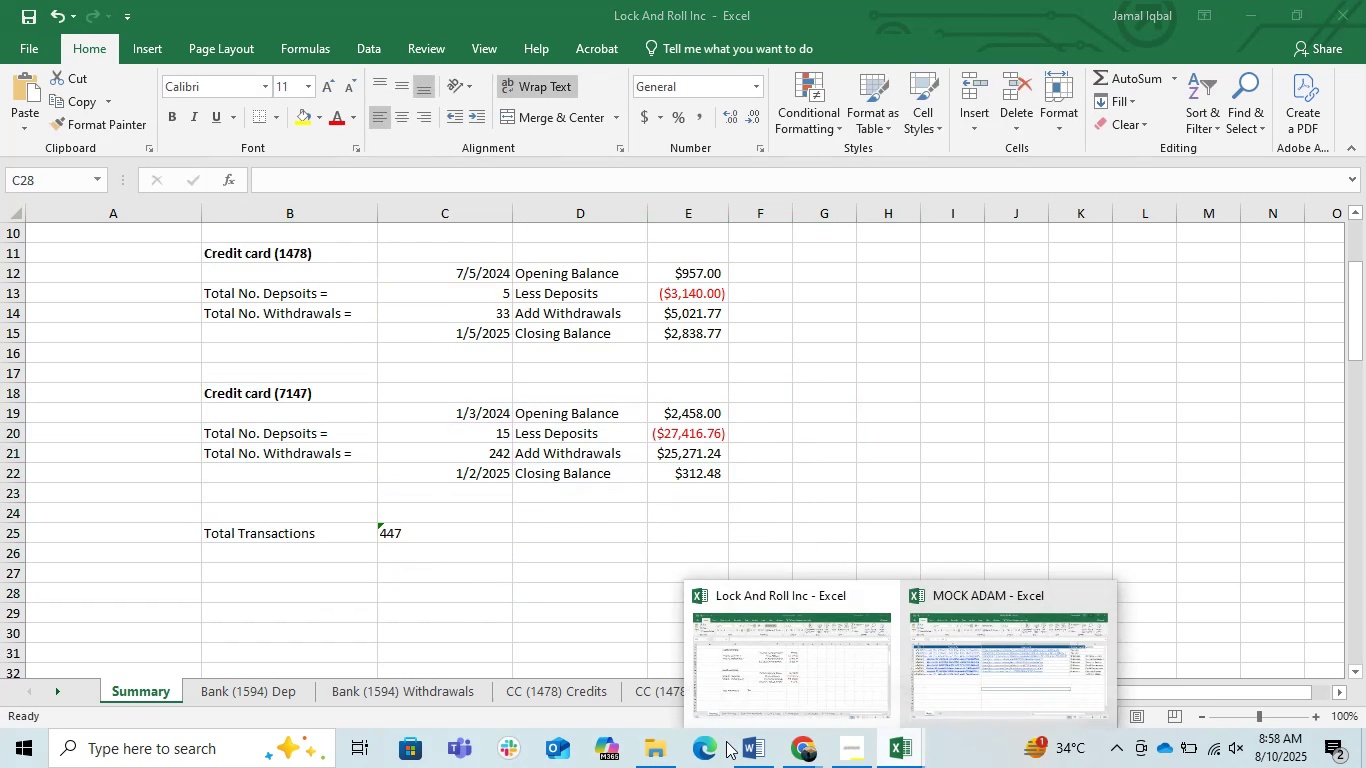 
left_click([752, 746])
 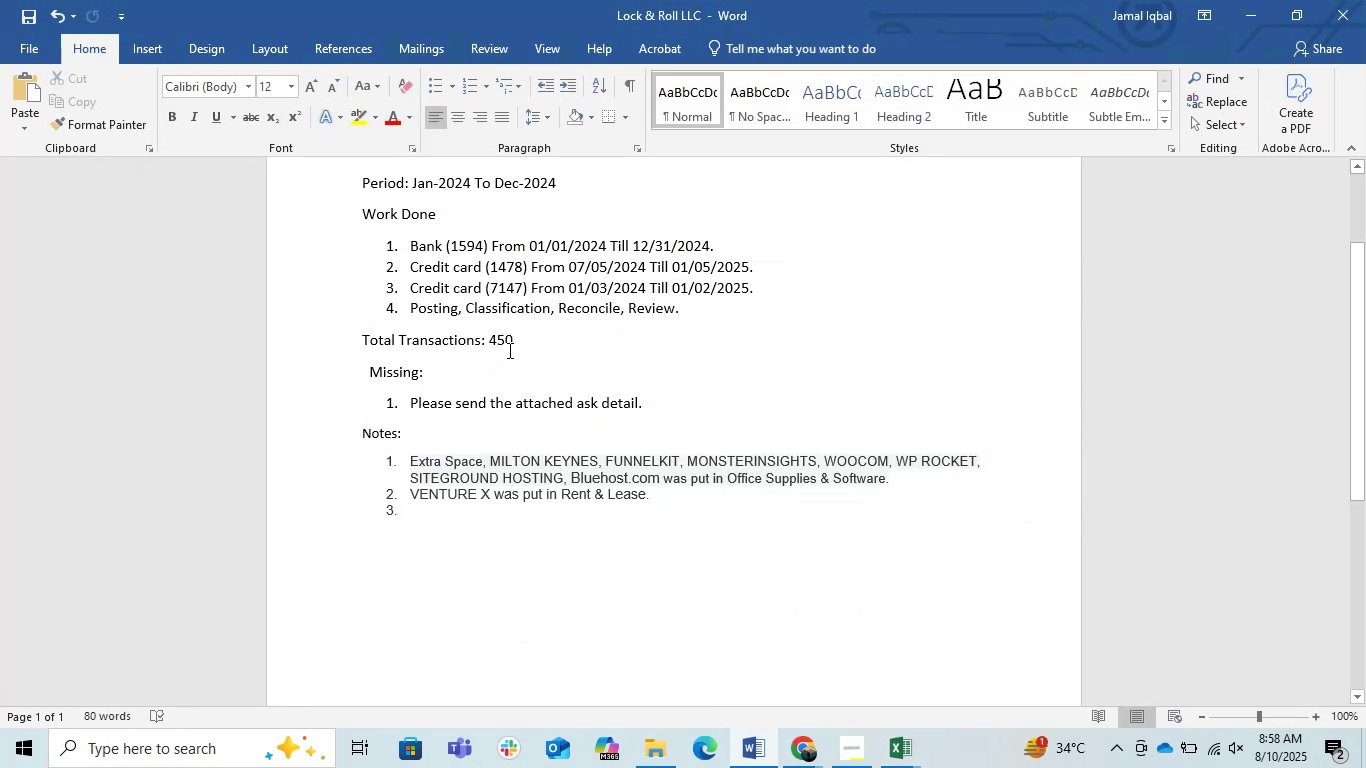 
key(Backspace)
 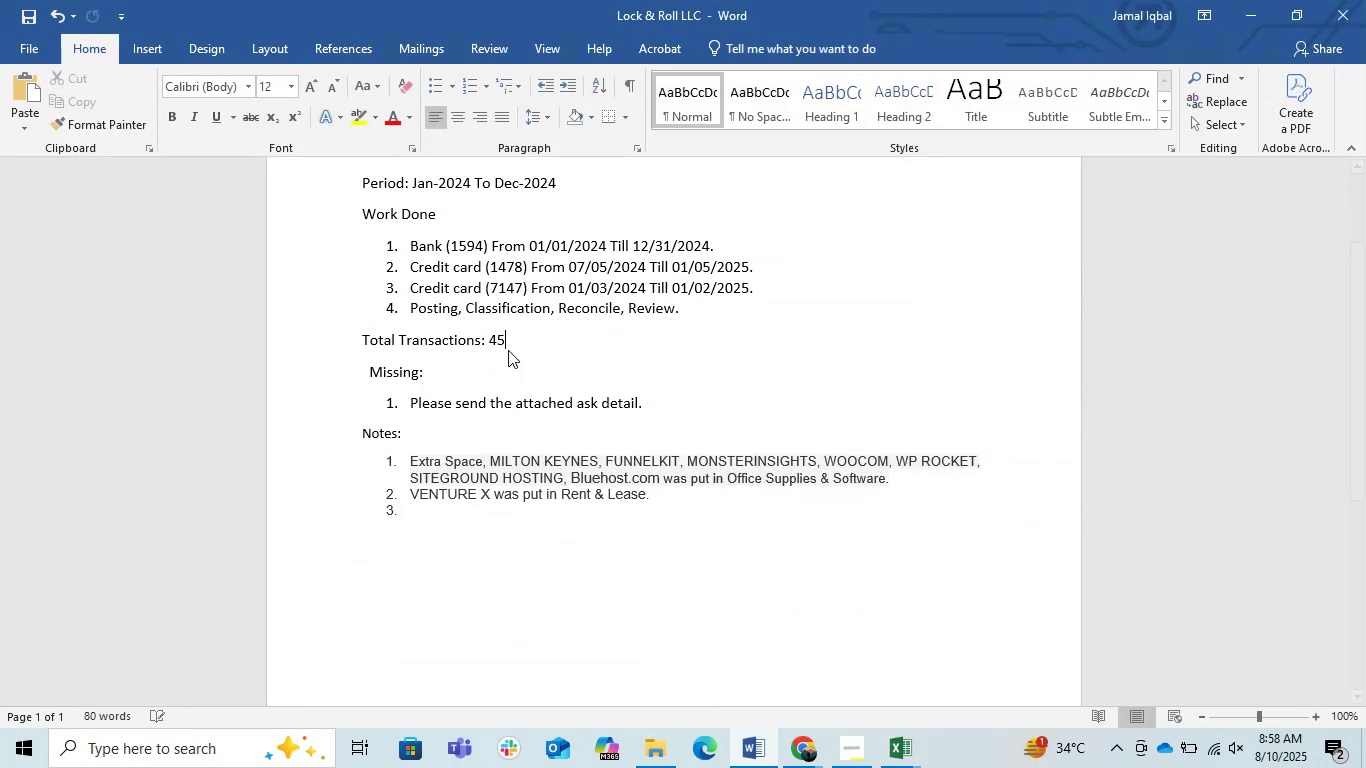 
key(Backspace)
 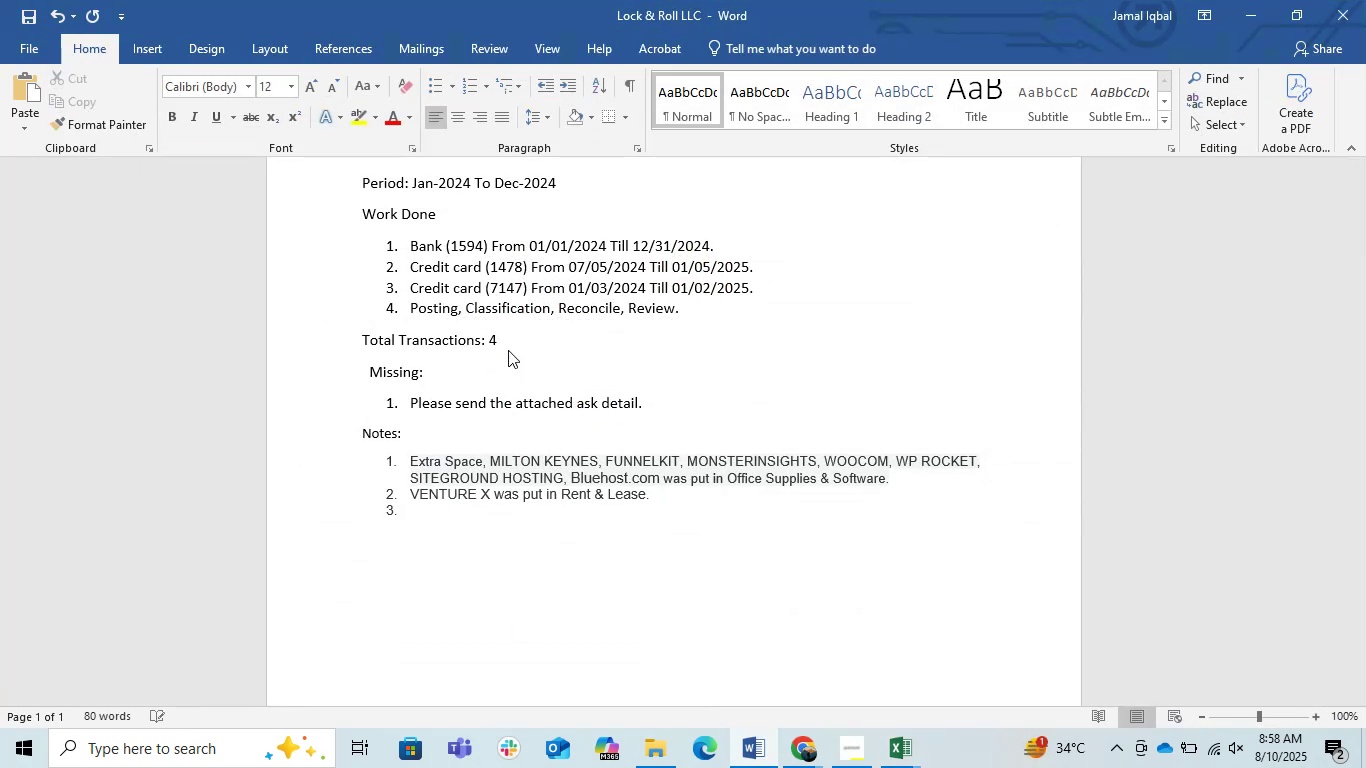 
key(Numpad4)
 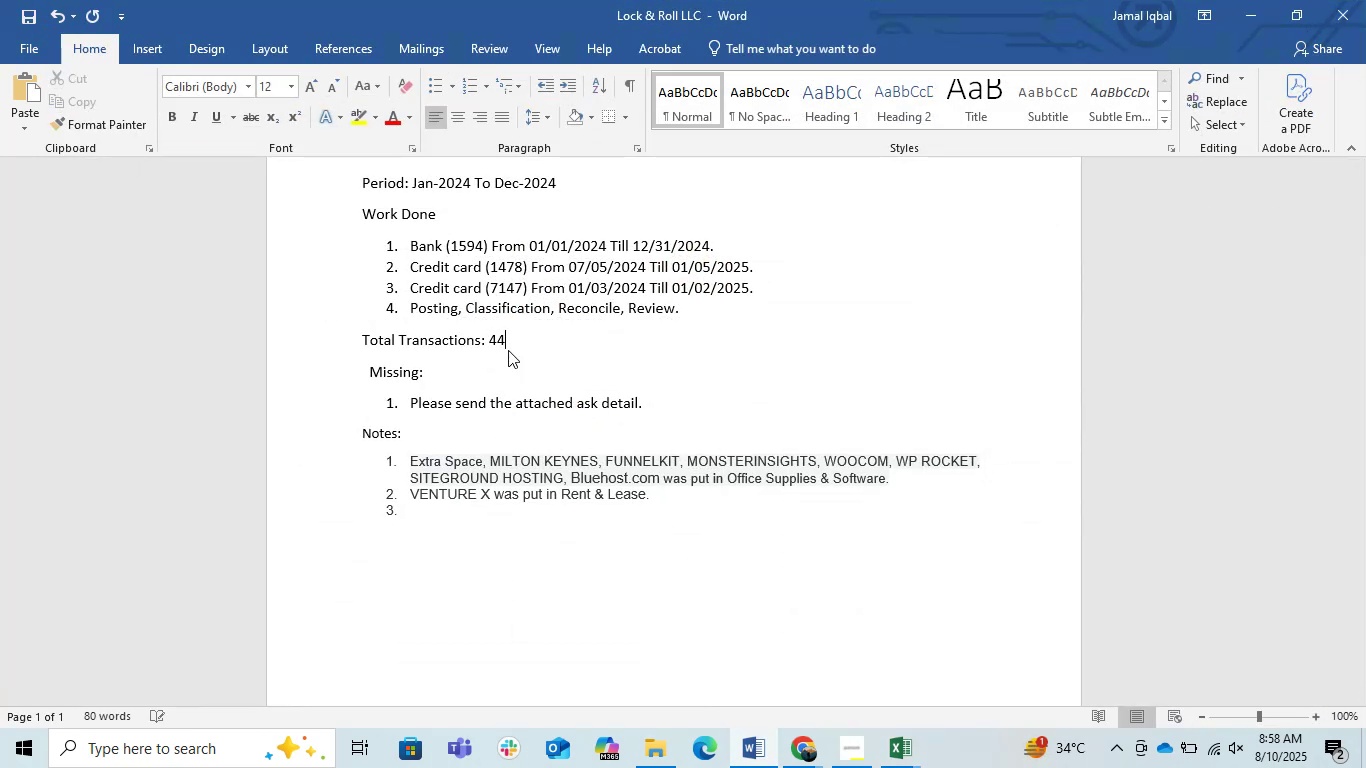 
key(Numpad7)
 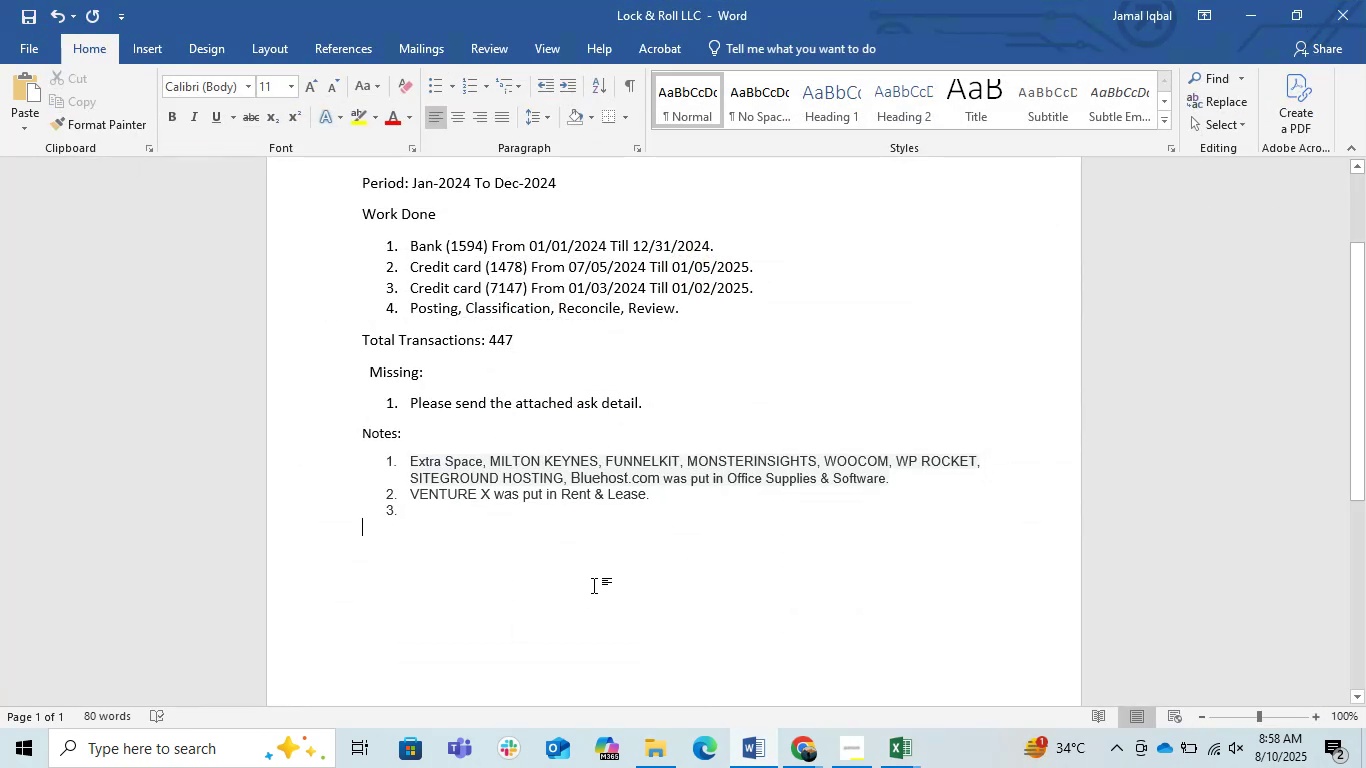 
key(Control+S)
 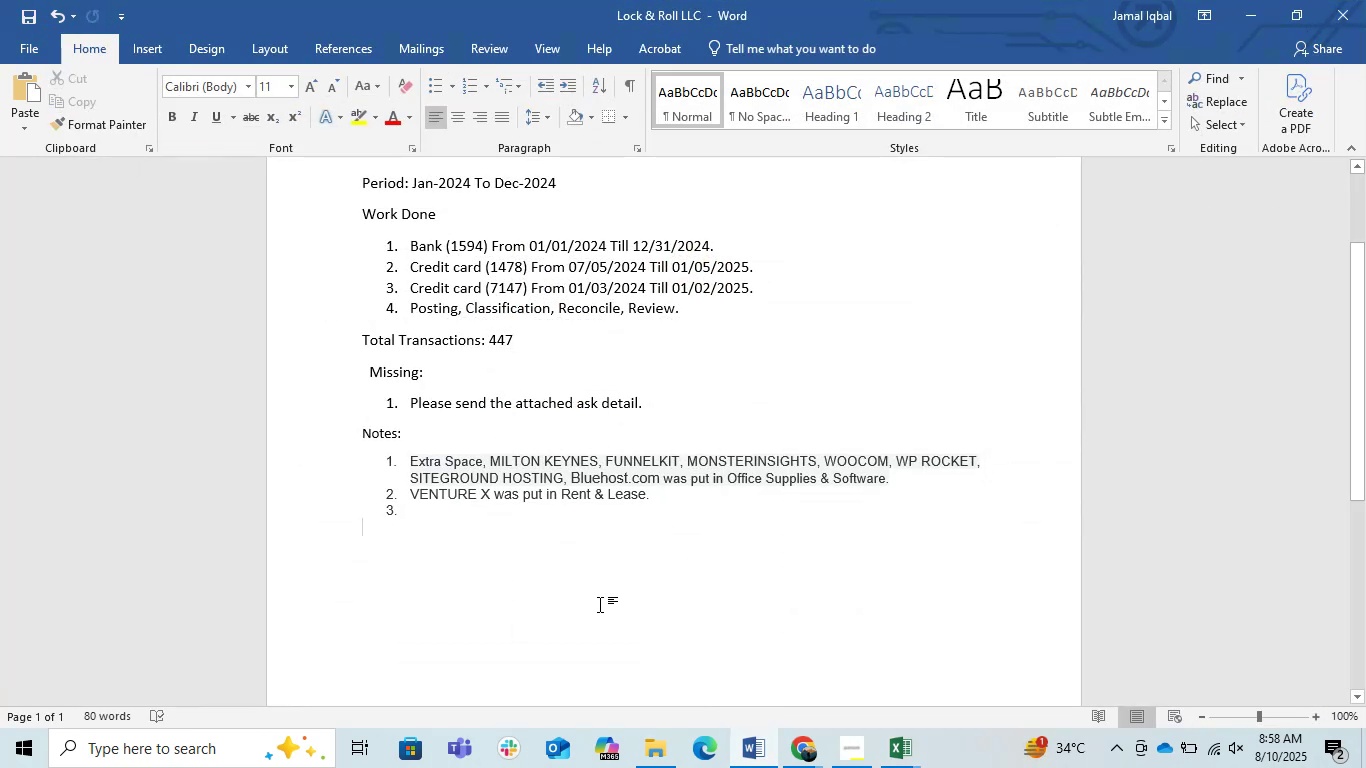 
key(Control+S)
 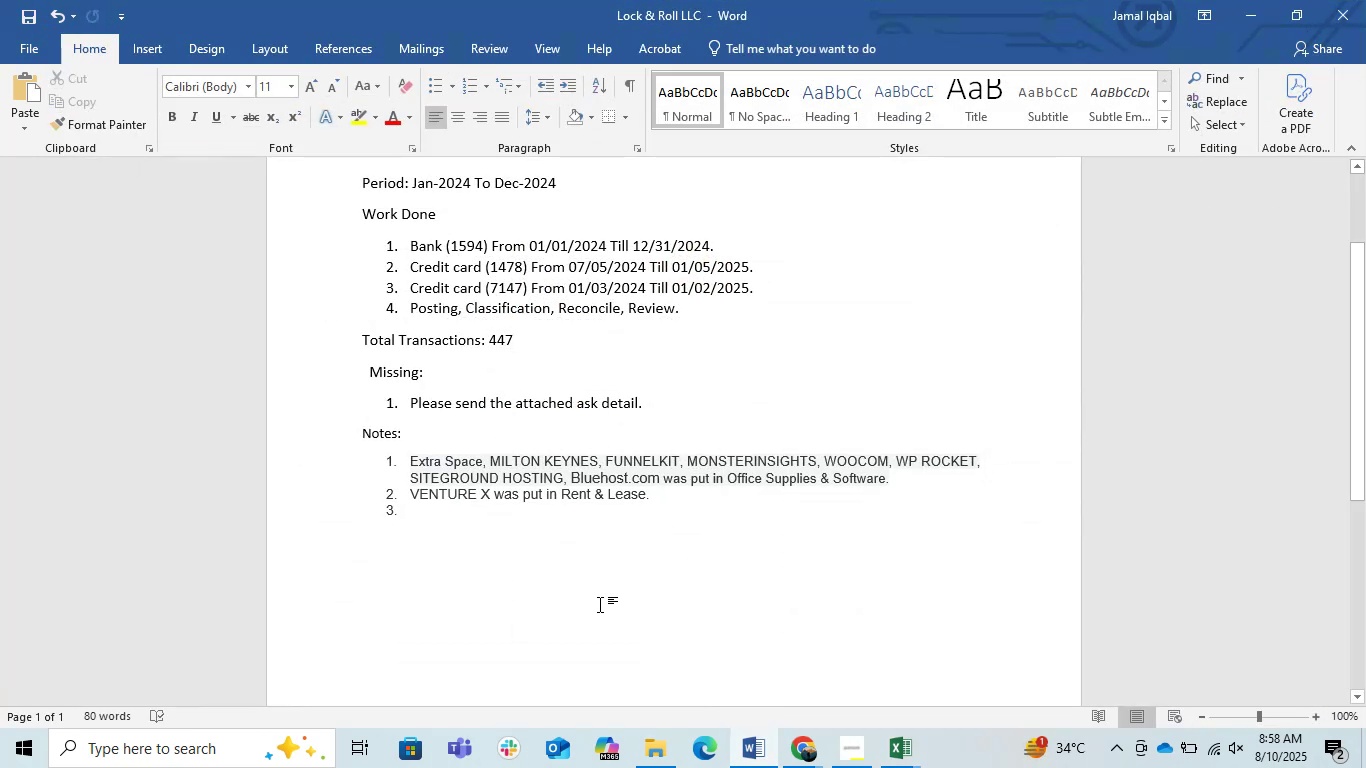 
key(Control+S)
 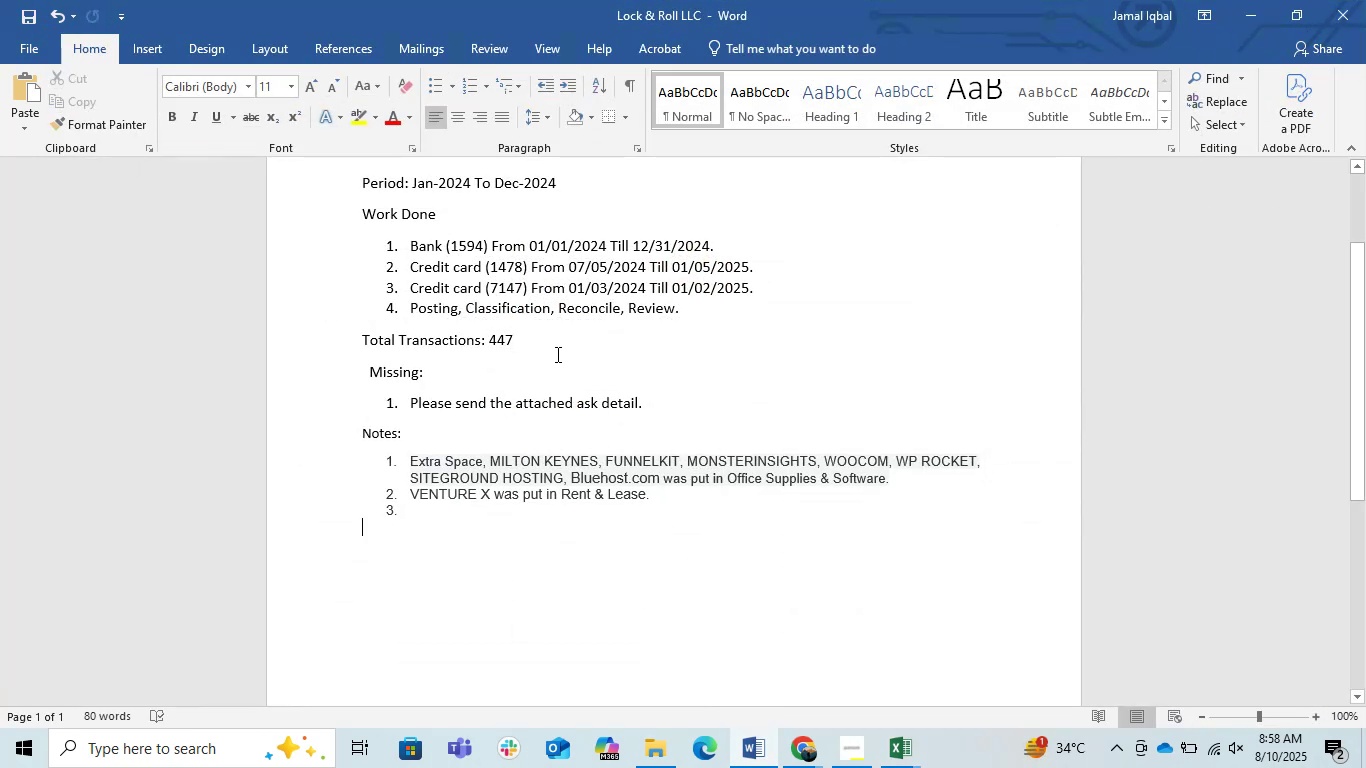 
left_click_drag(start_coordinate=[515, 340], to_coordinate=[491, 340])
 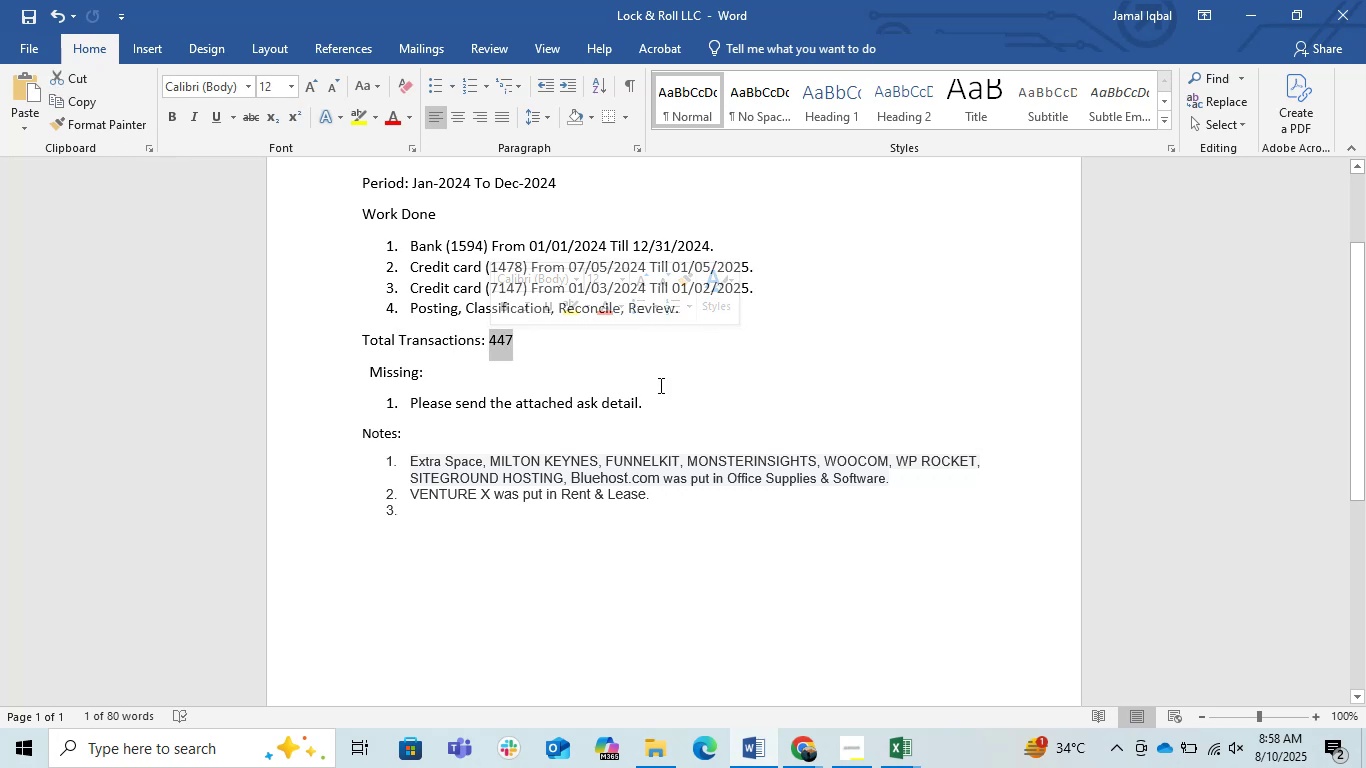 
left_click_drag(start_coordinate=[641, 383], to_coordinate=[649, 378])
 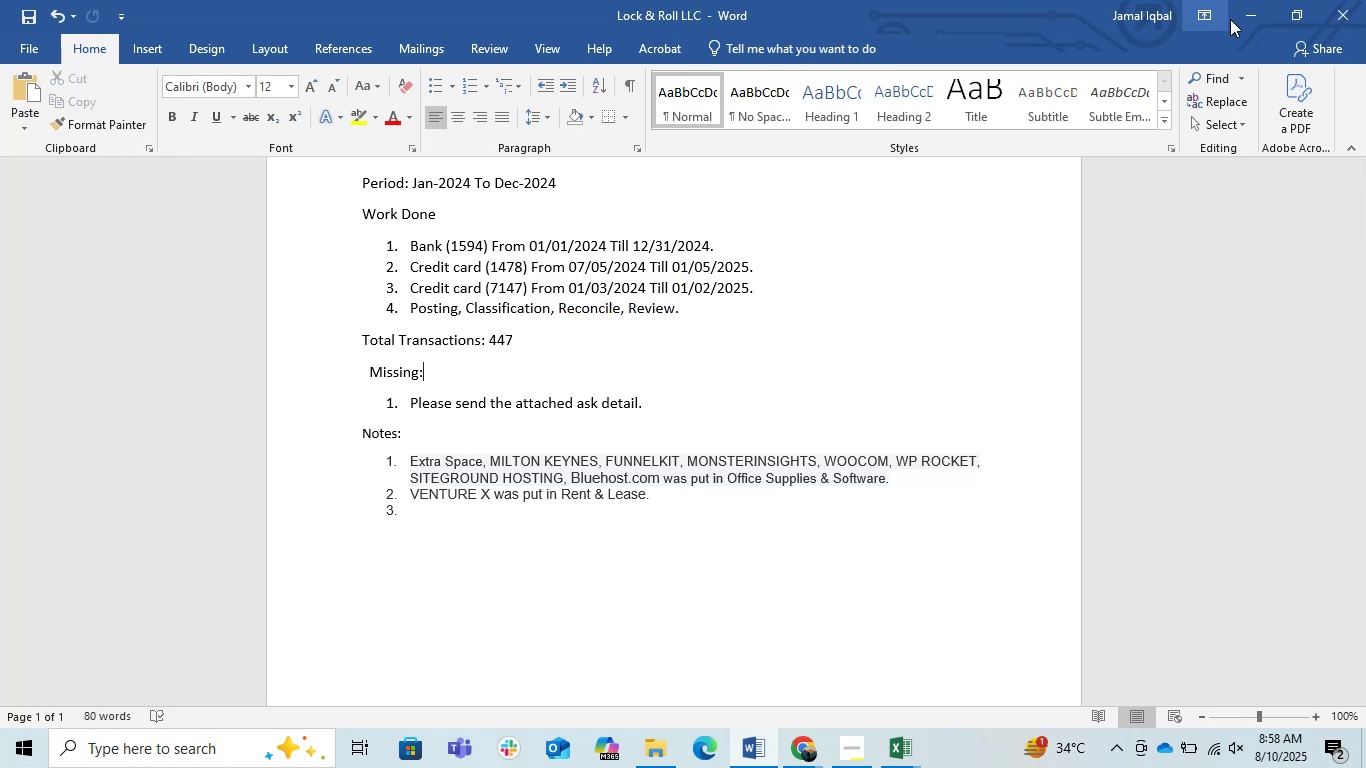 
left_click([1248, 12])
 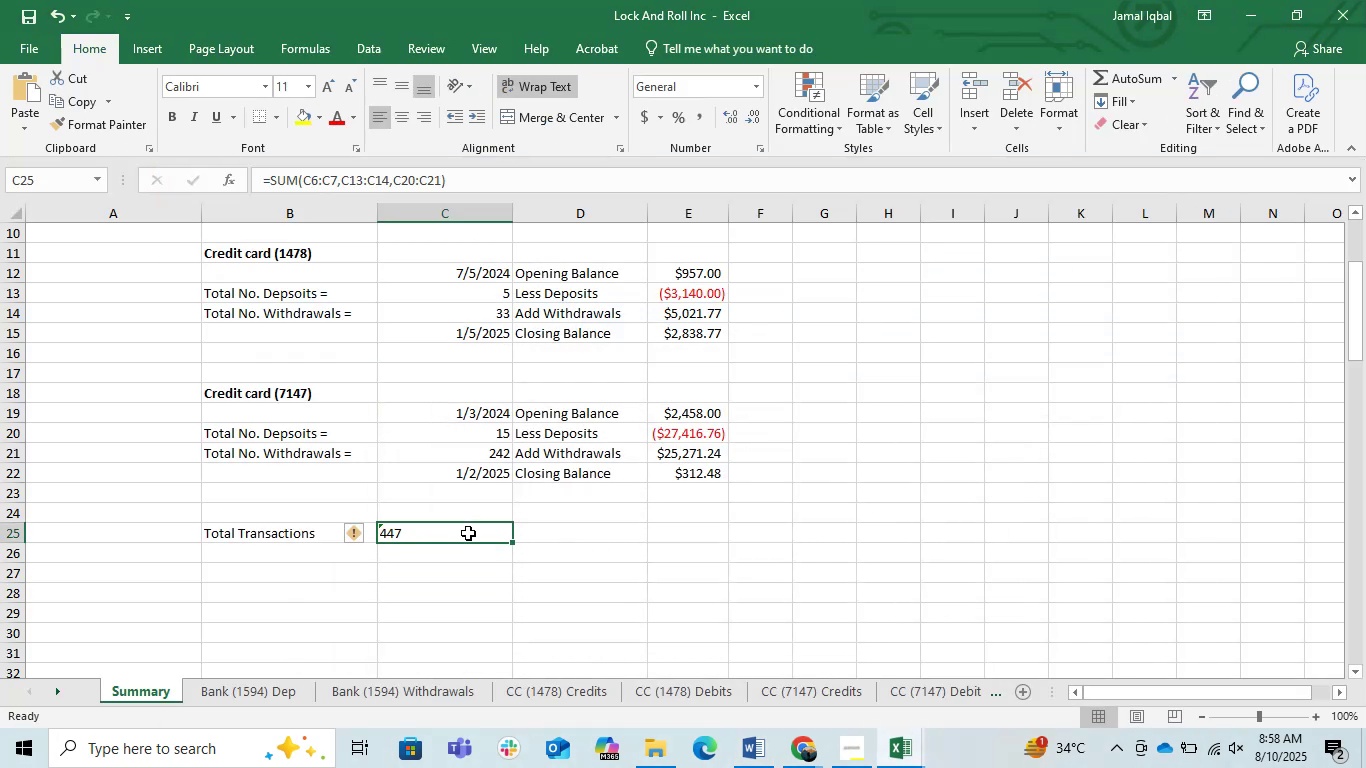 
double_click([468, 533])
 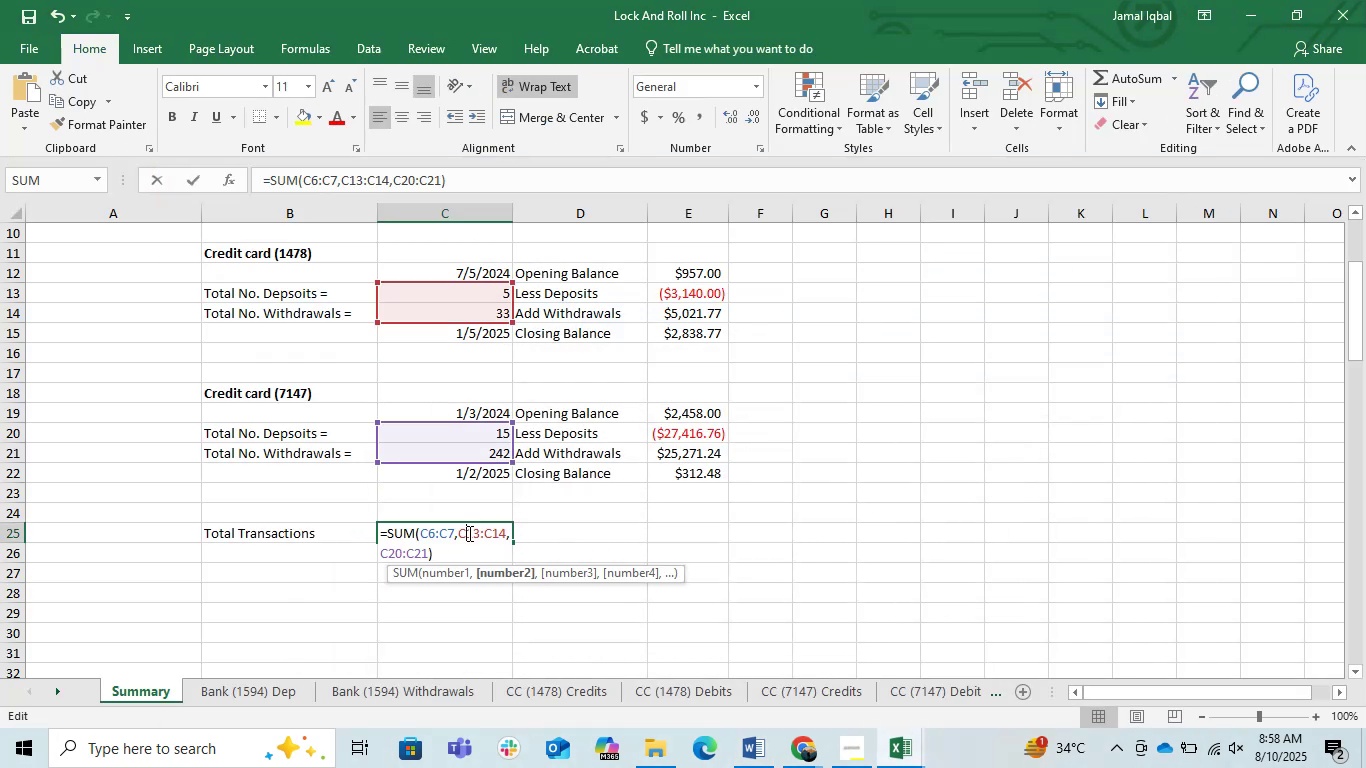 
triple_click([468, 533])
 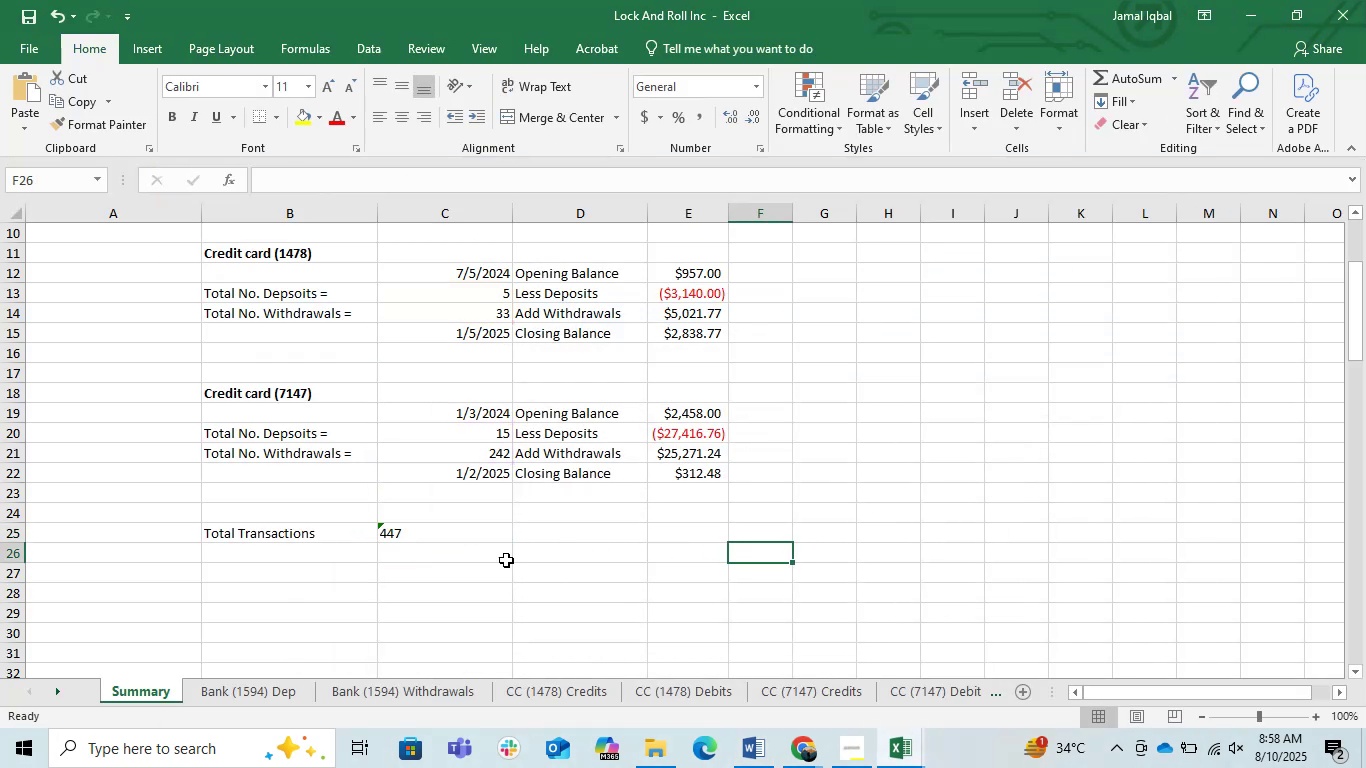 
left_click([461, 527])
 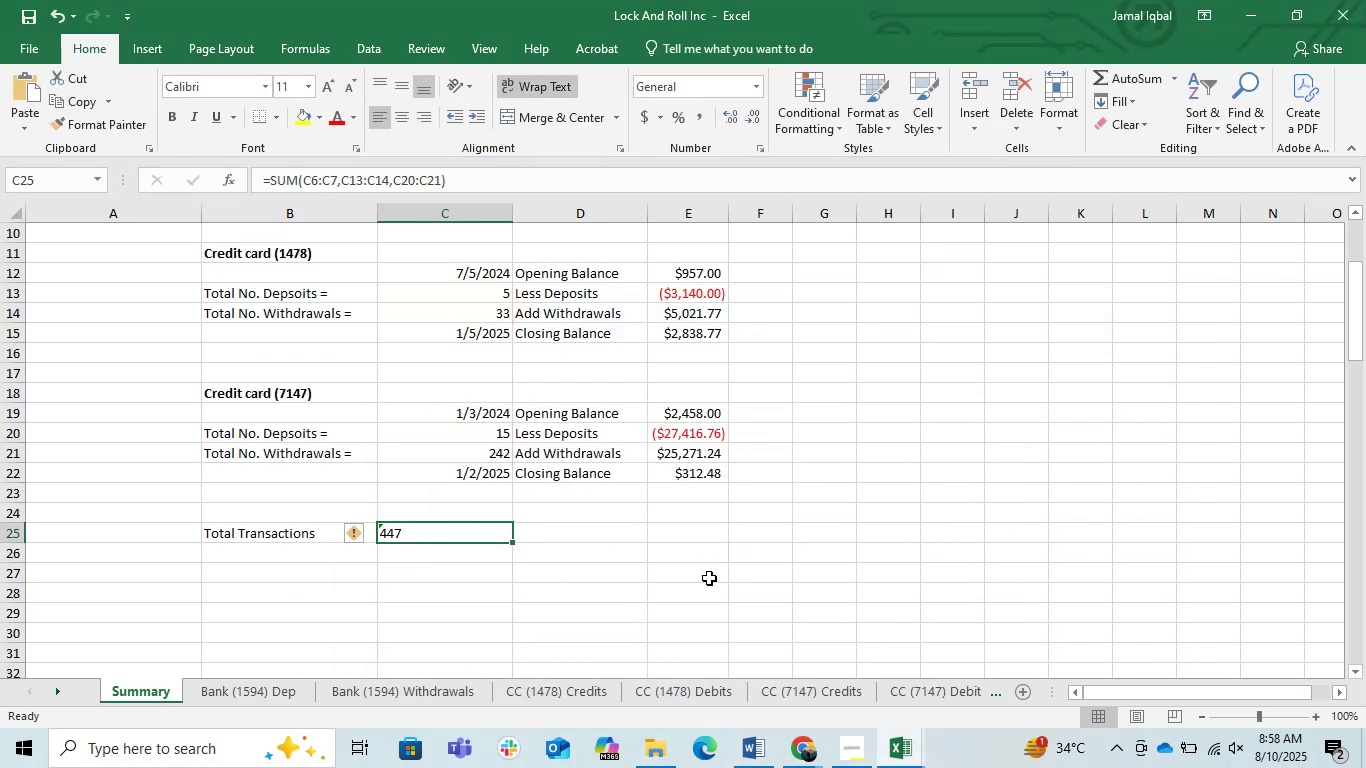 
left_click([714, 579])
 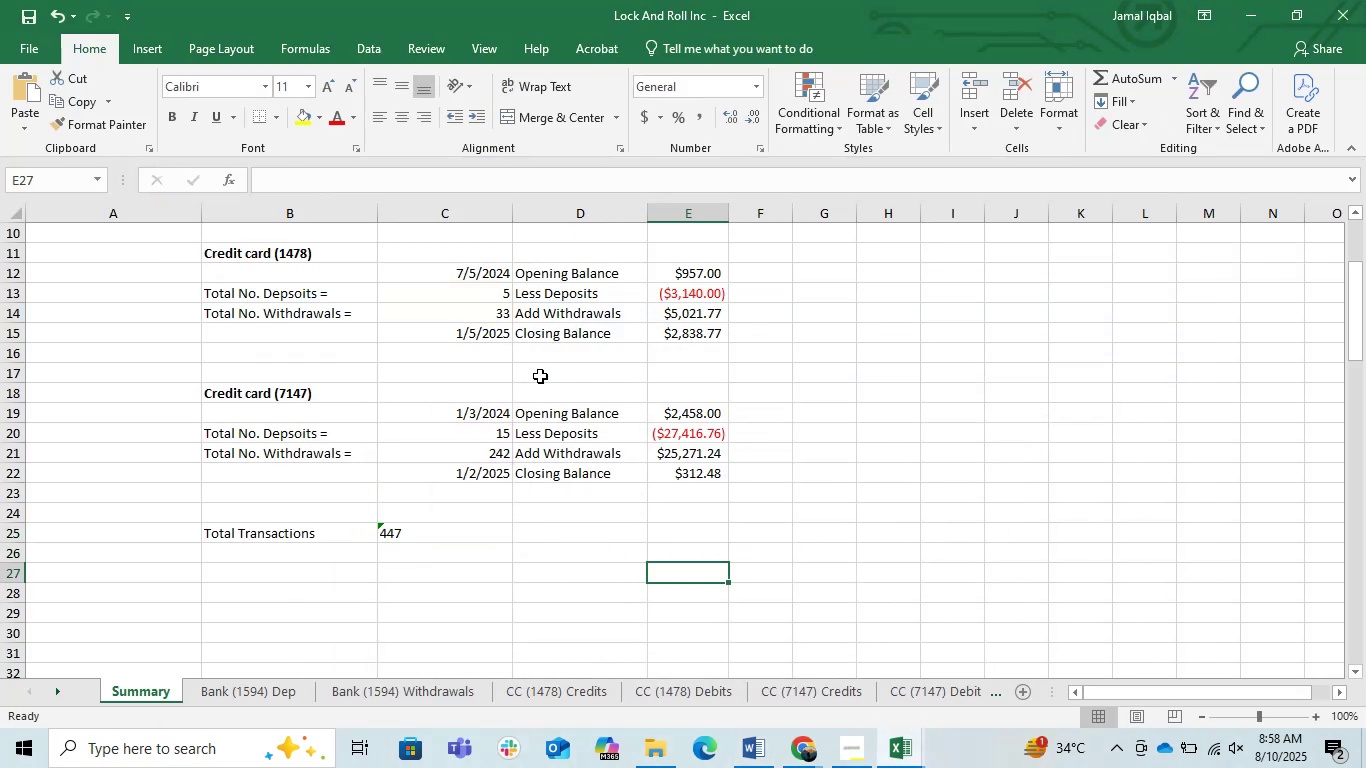 
left_click([484, 307])
 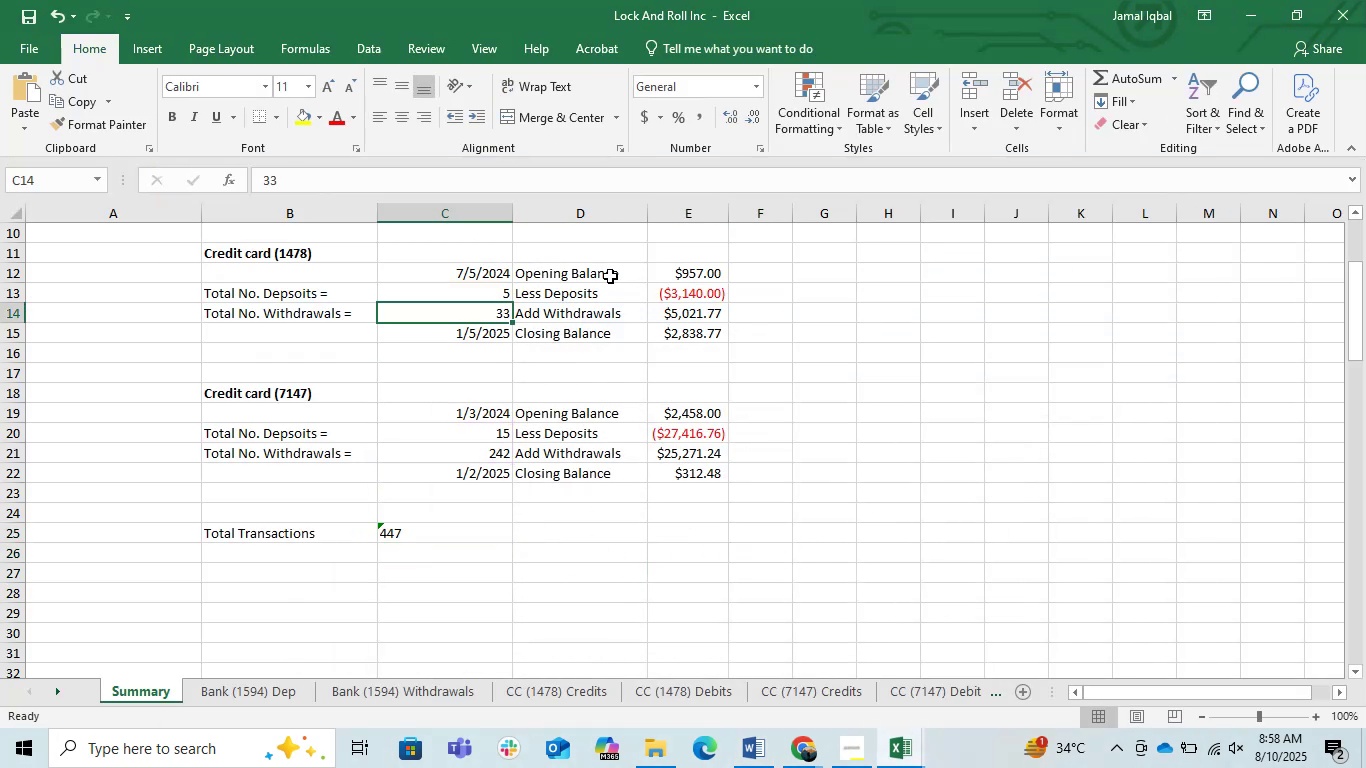 
left_click_drag(start_coordinate=[583, 288], to_coordinate=[705, 336])
 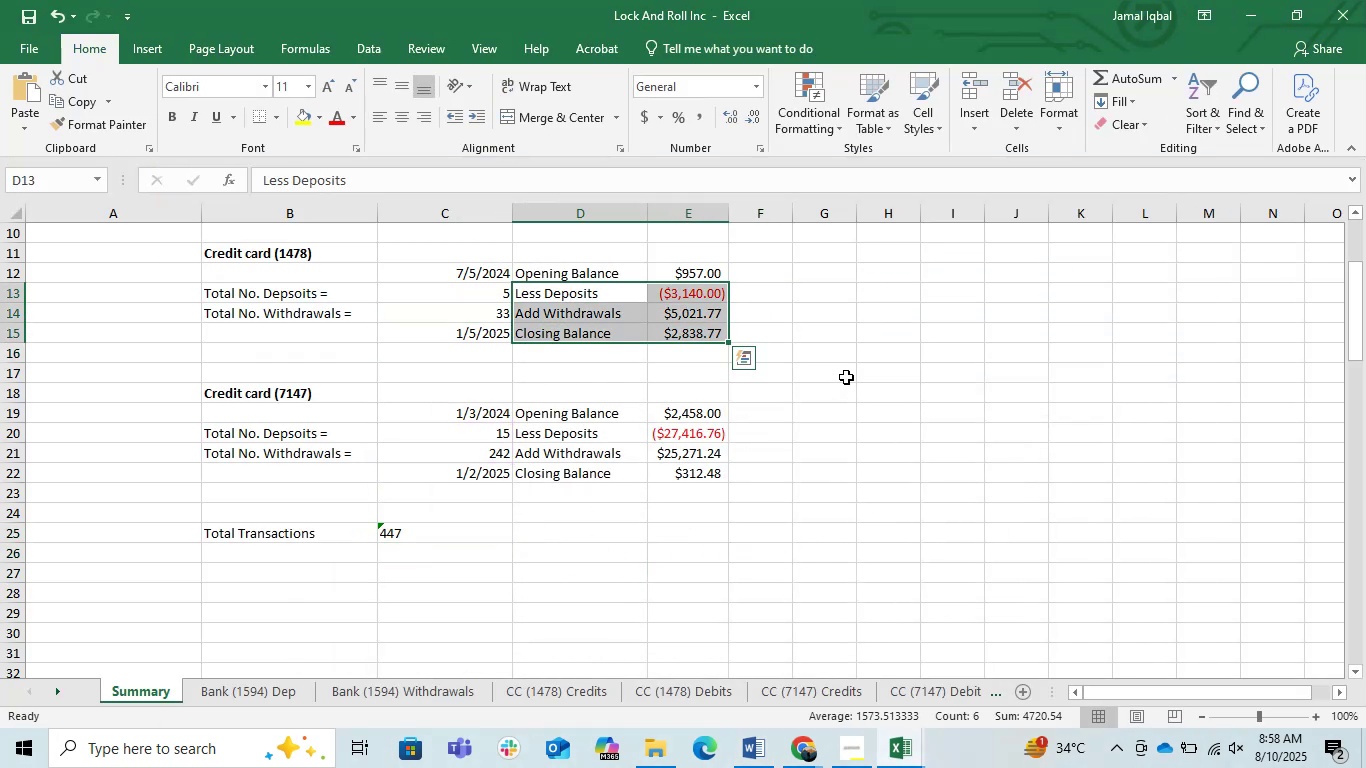 
left_click([851, 376])
 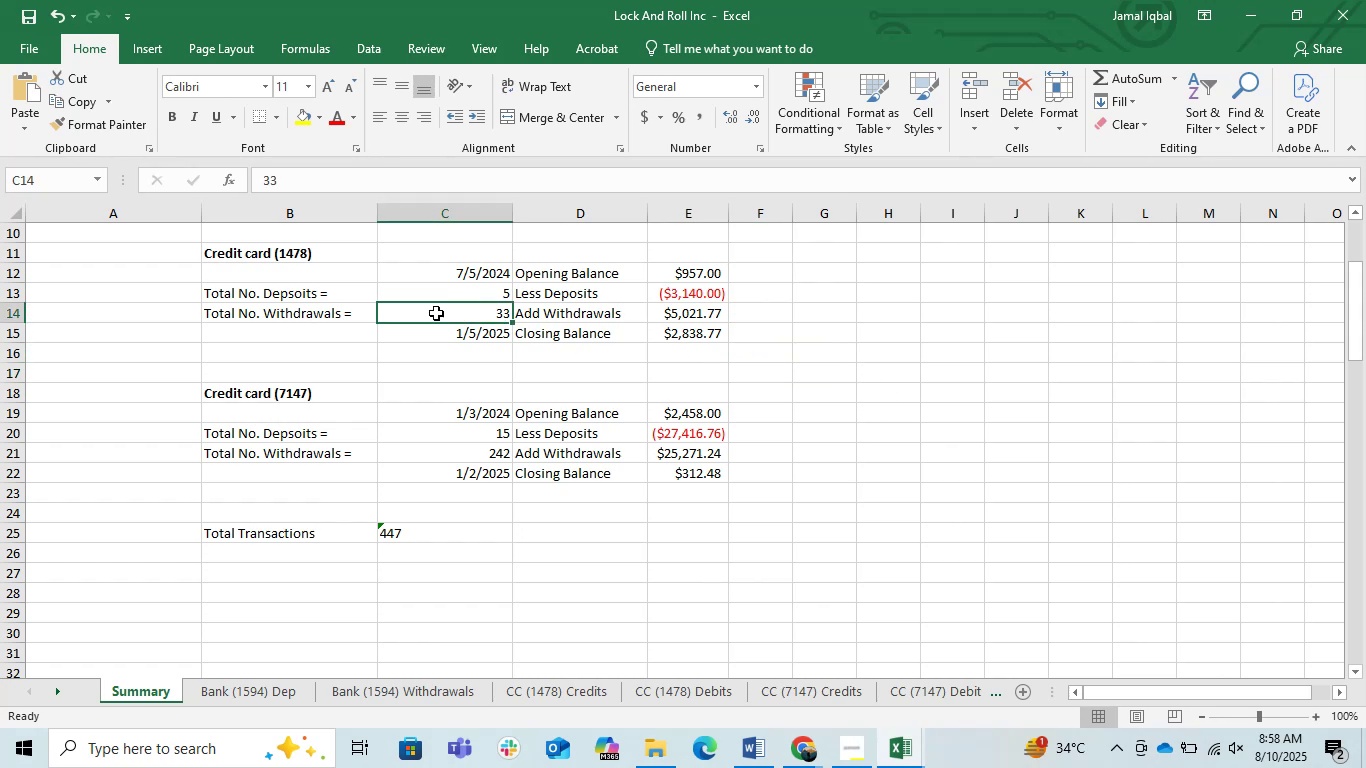 
double_click([304, 301])
 